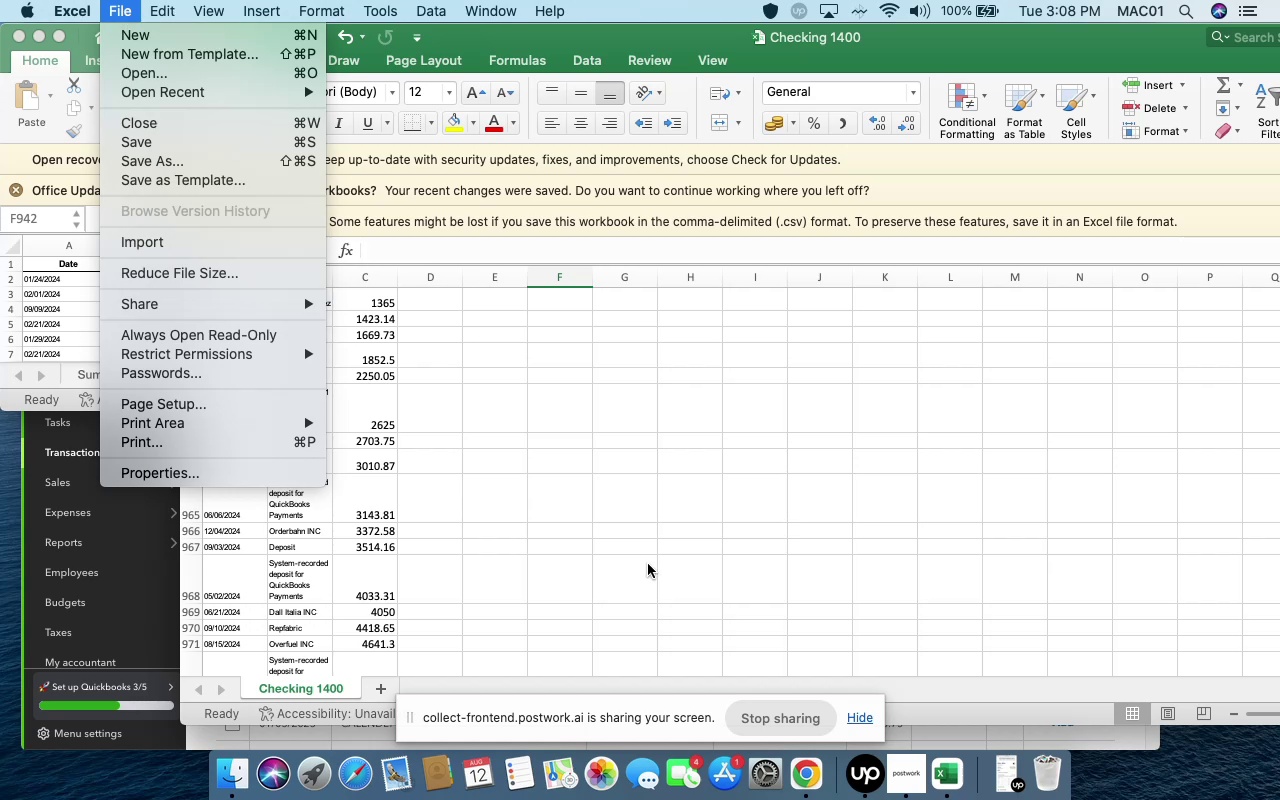 
left_click([648, 564])
 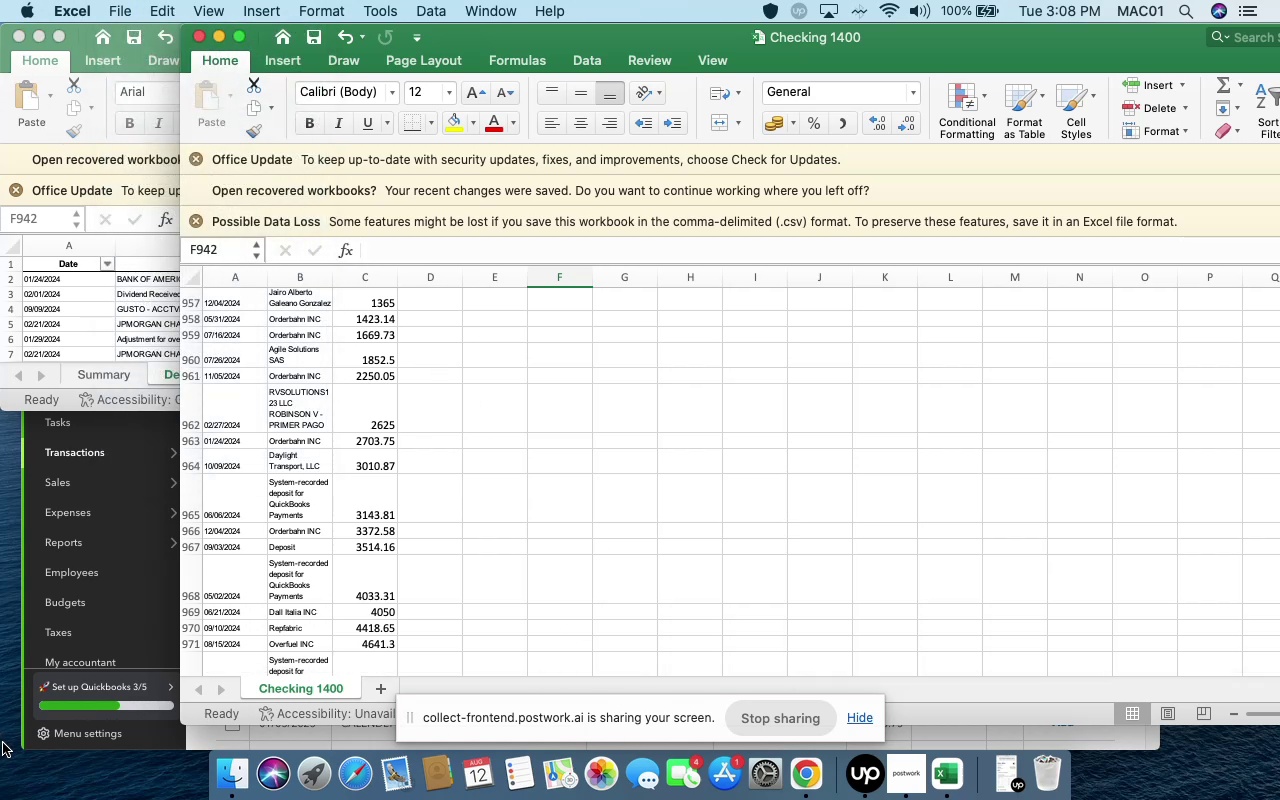 
wait(6.21)
 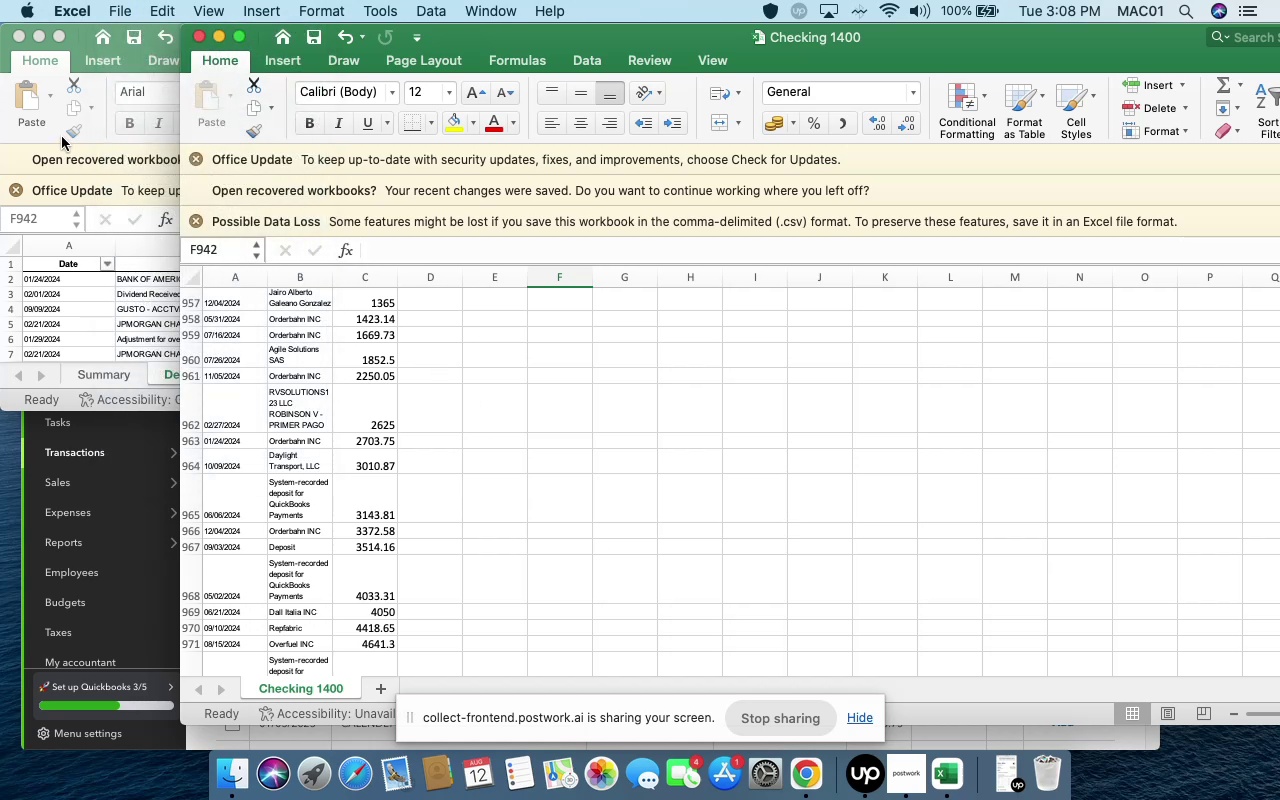 
left_click([172, 738])
 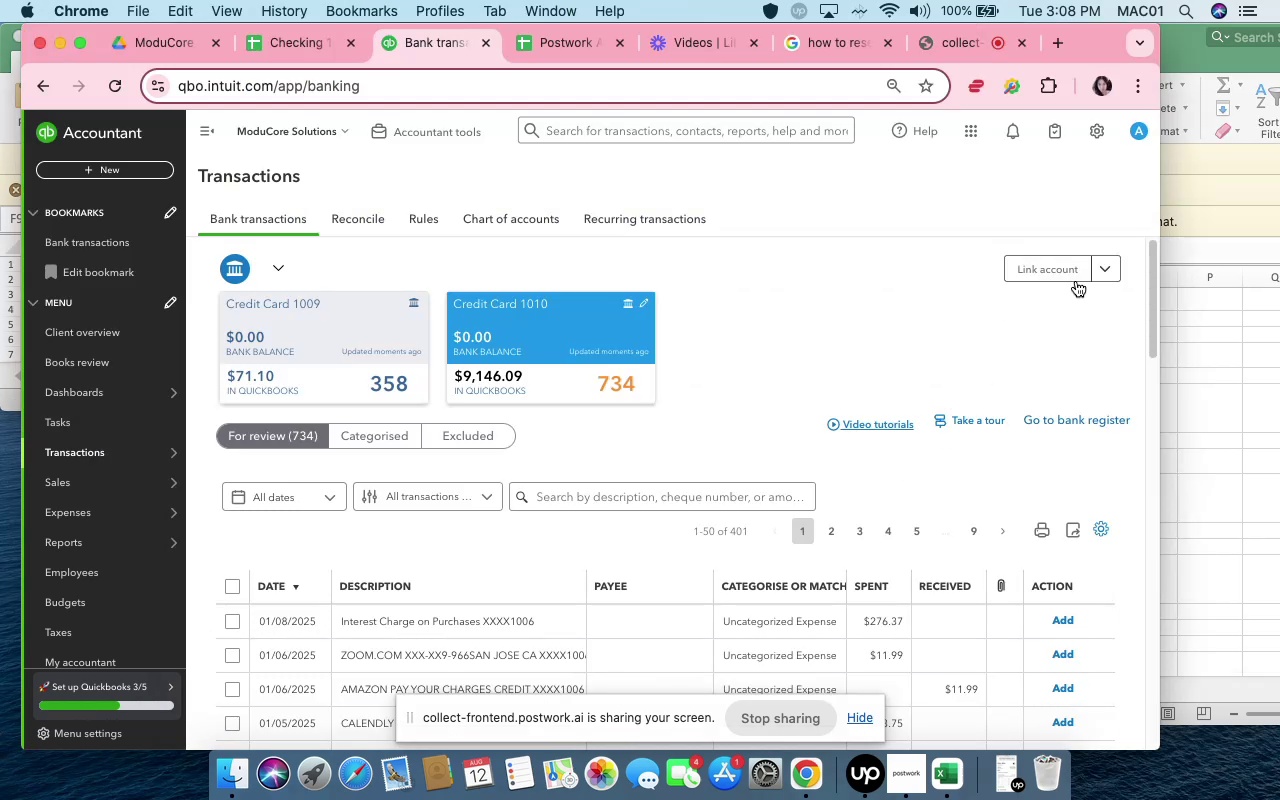 
left_click([1099, 274])
 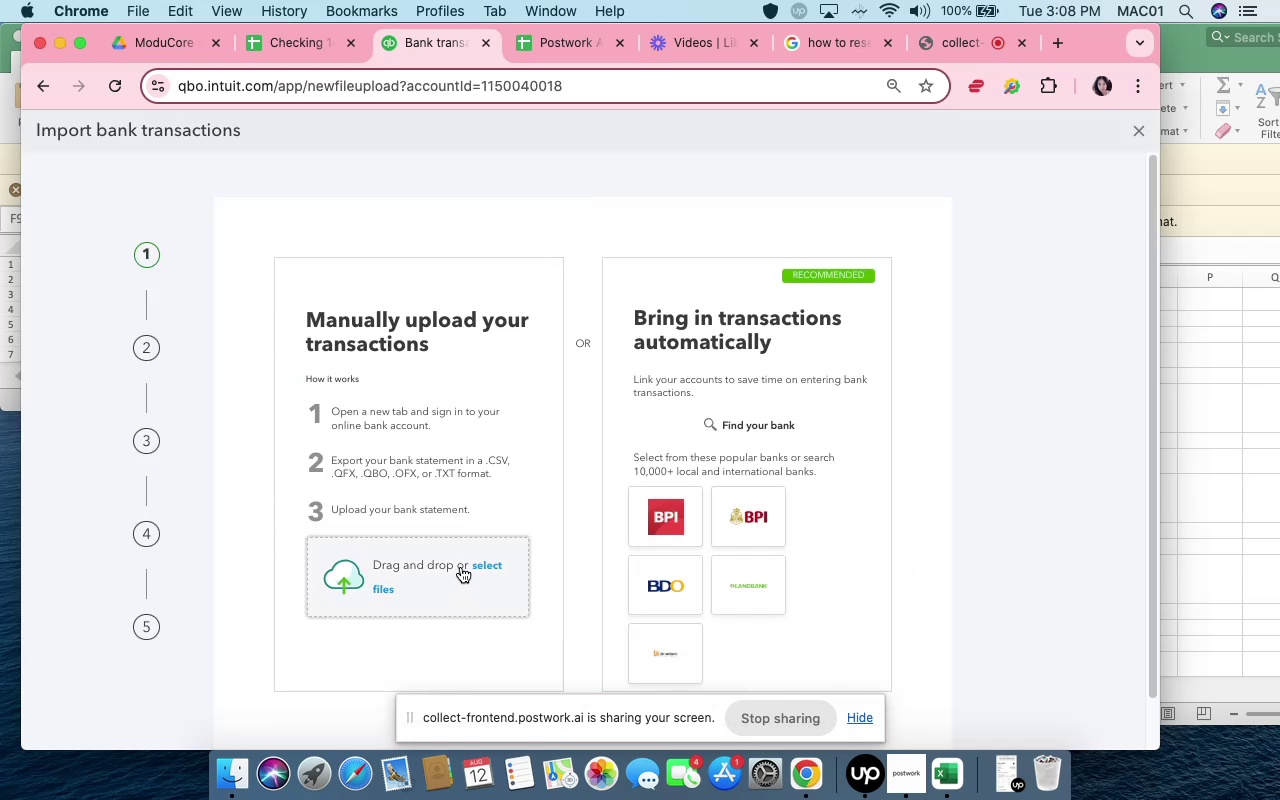 
wait(10.51)
 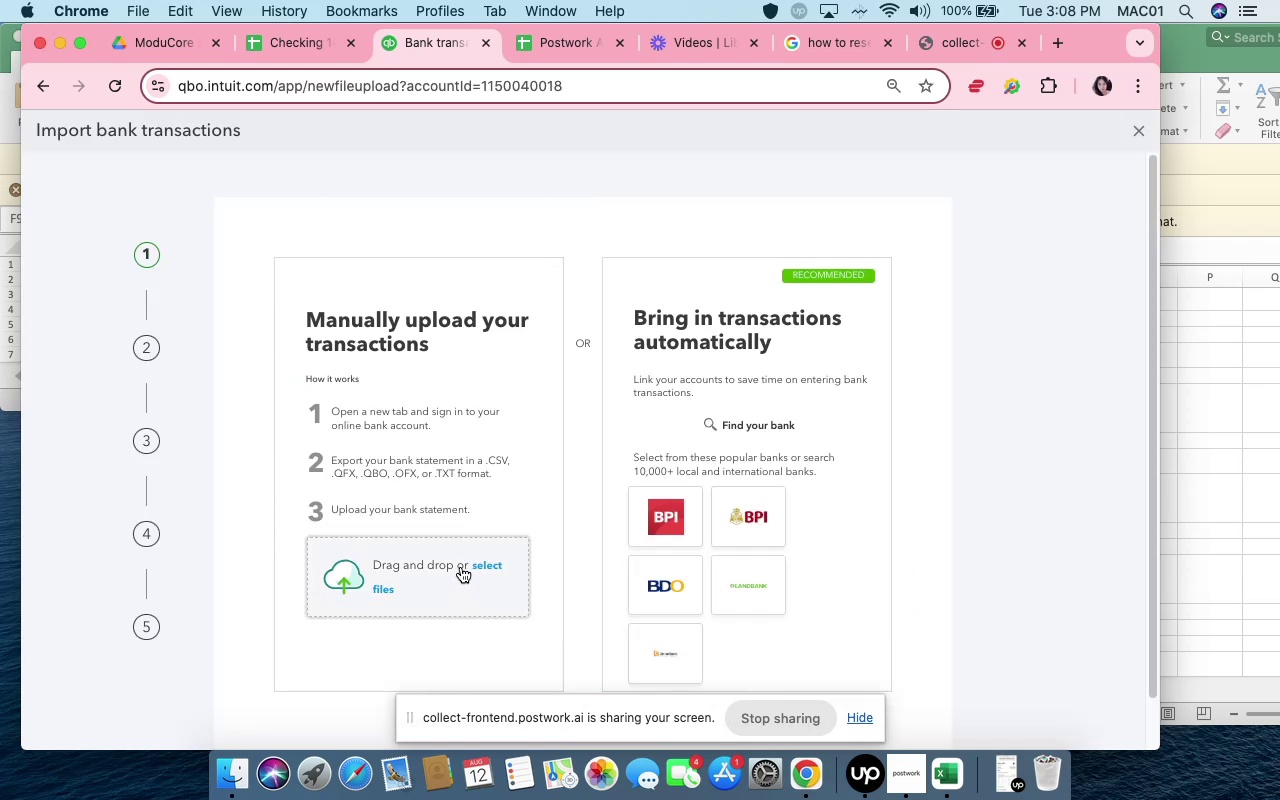 
left_click([273, 294])
 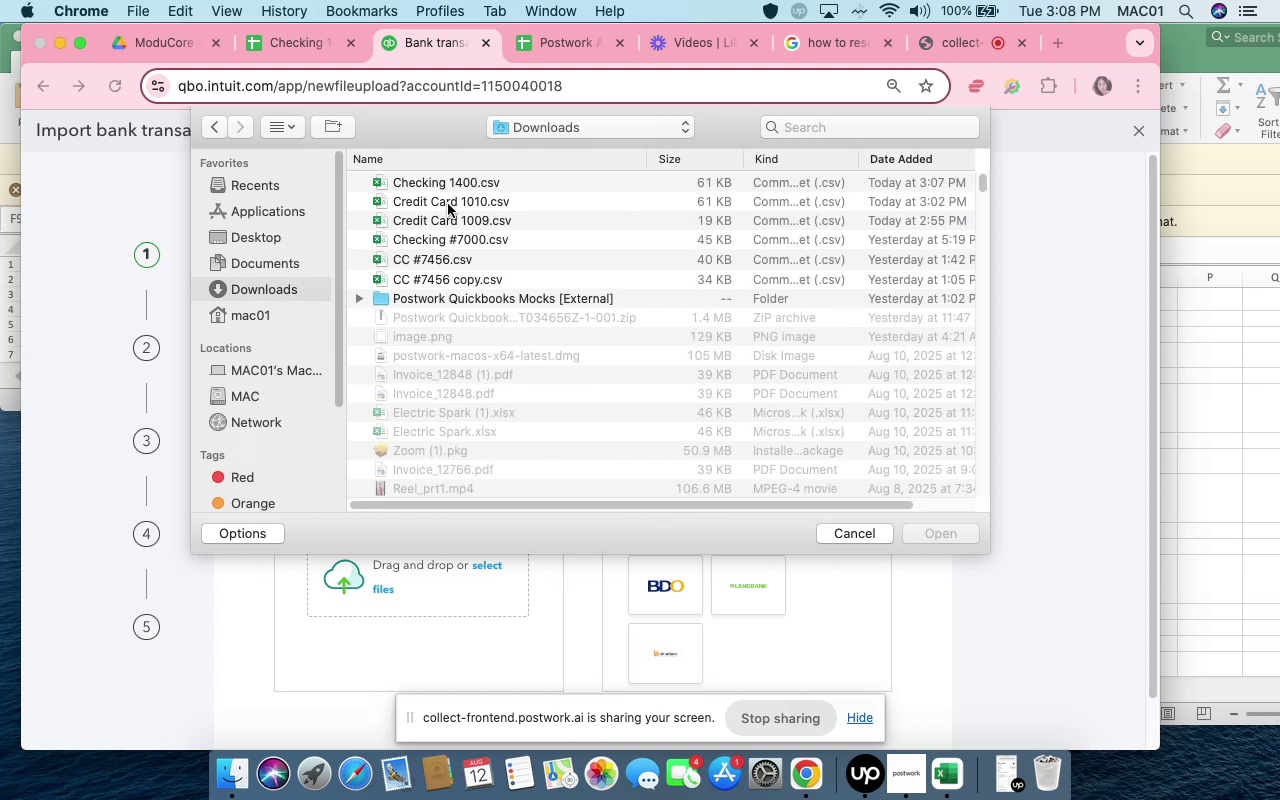 
left_click([450, 182])
 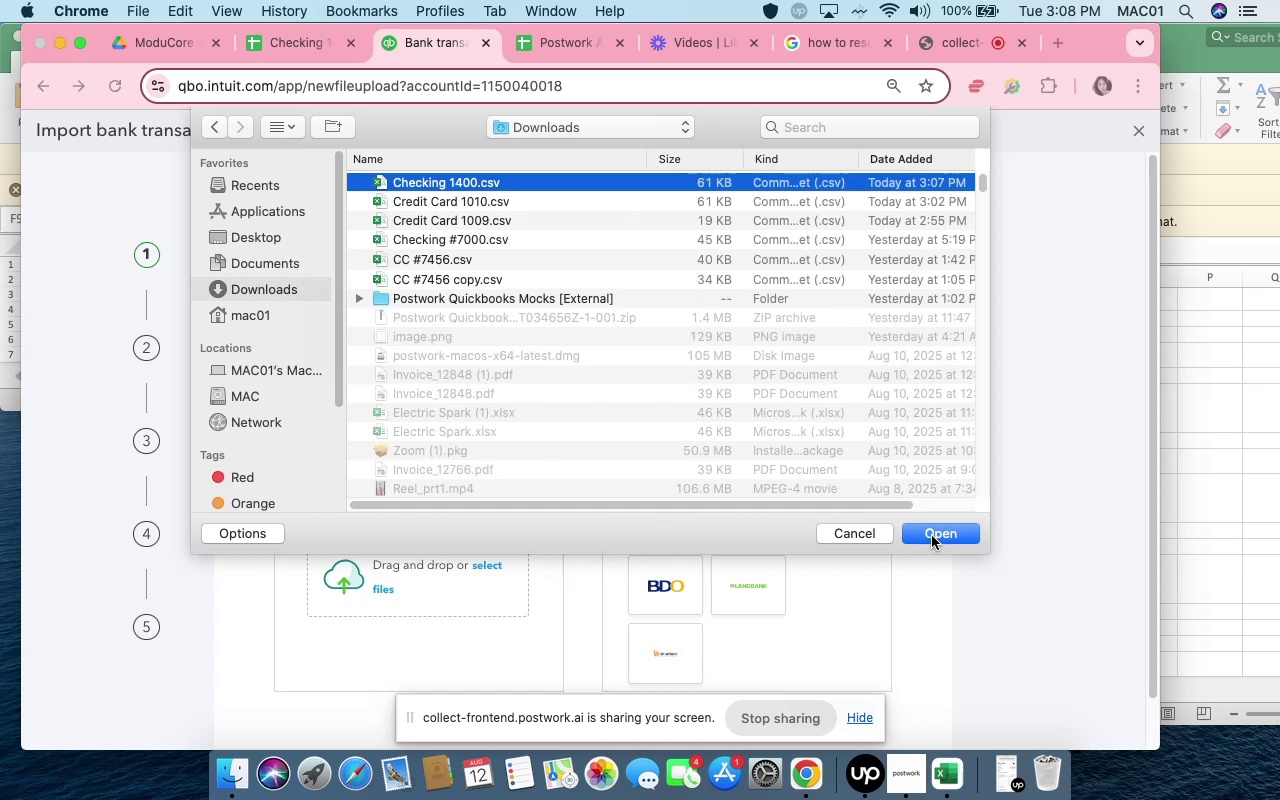 
left_click([932, 536])
 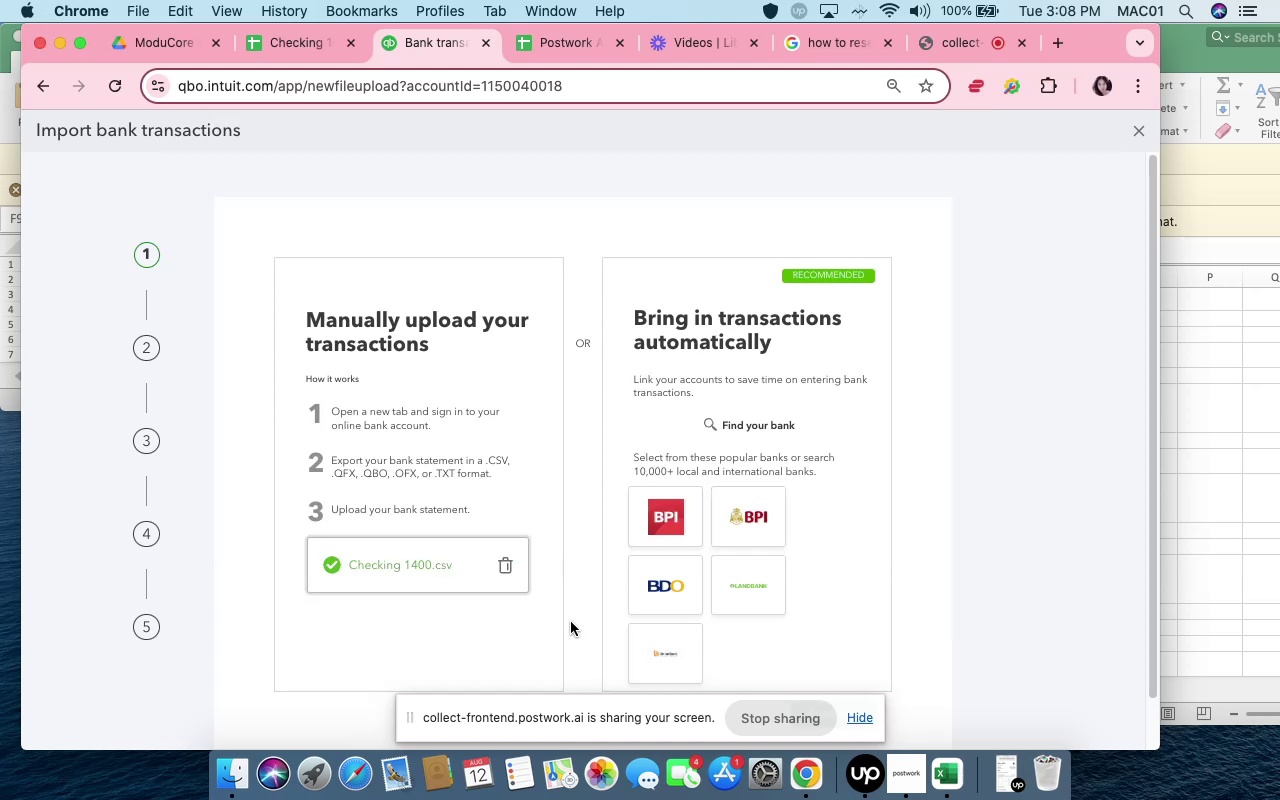 
scroll: coordinate [566, 612], scroll_direction: down, amount: 15.0
 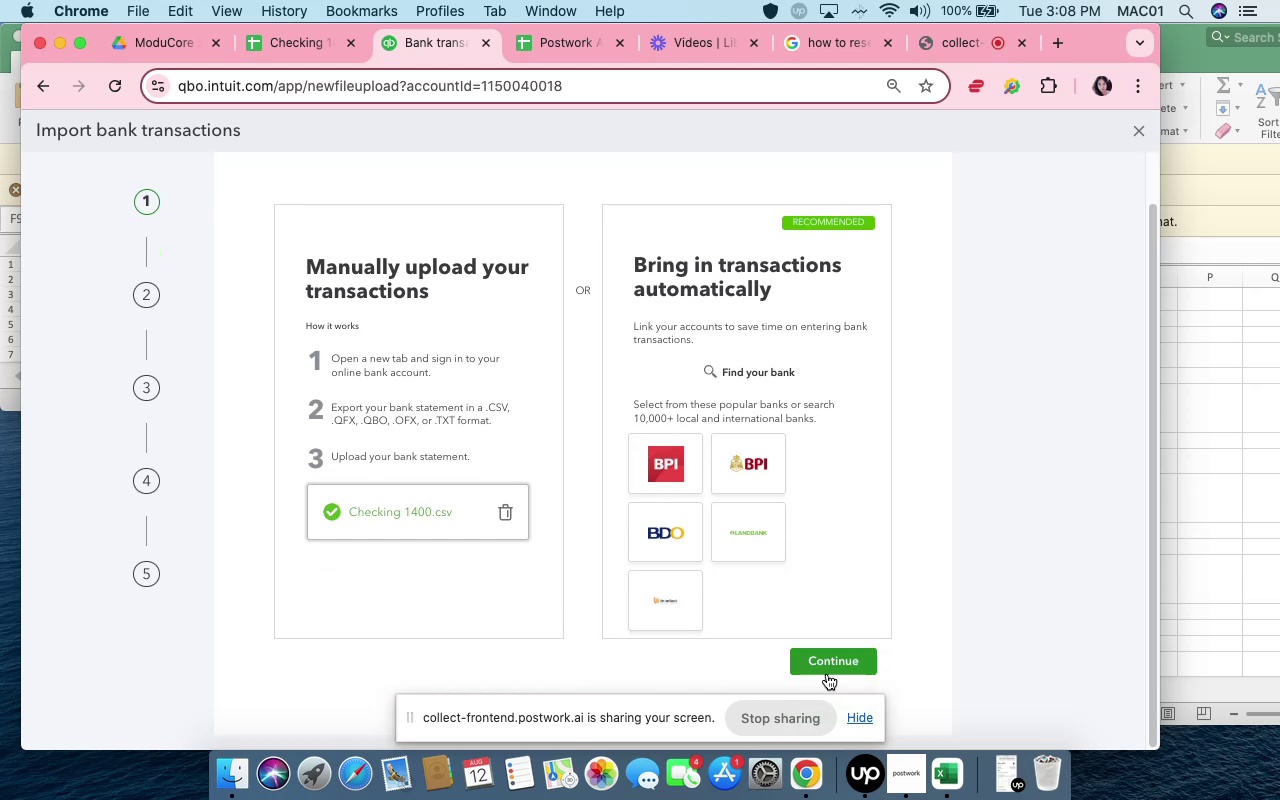 
left_click([827, 671])
 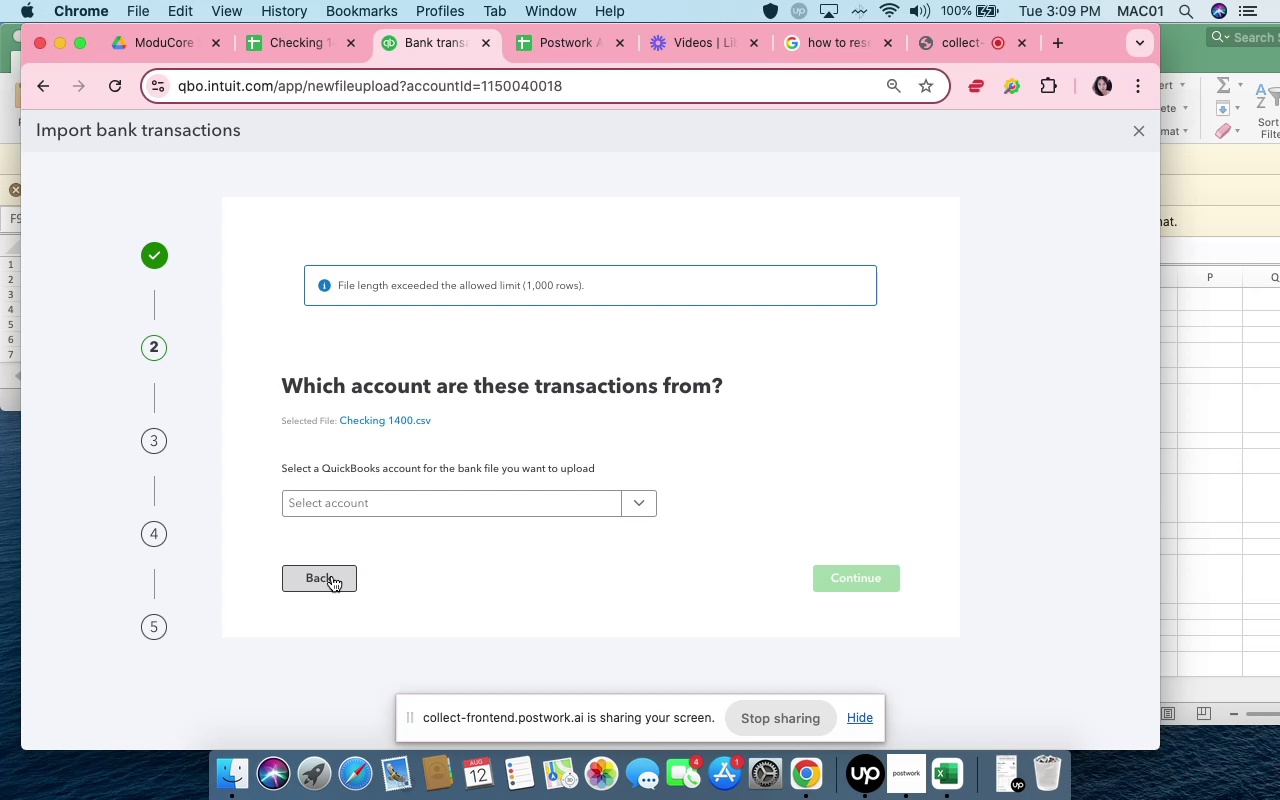 
wait(29.34)
 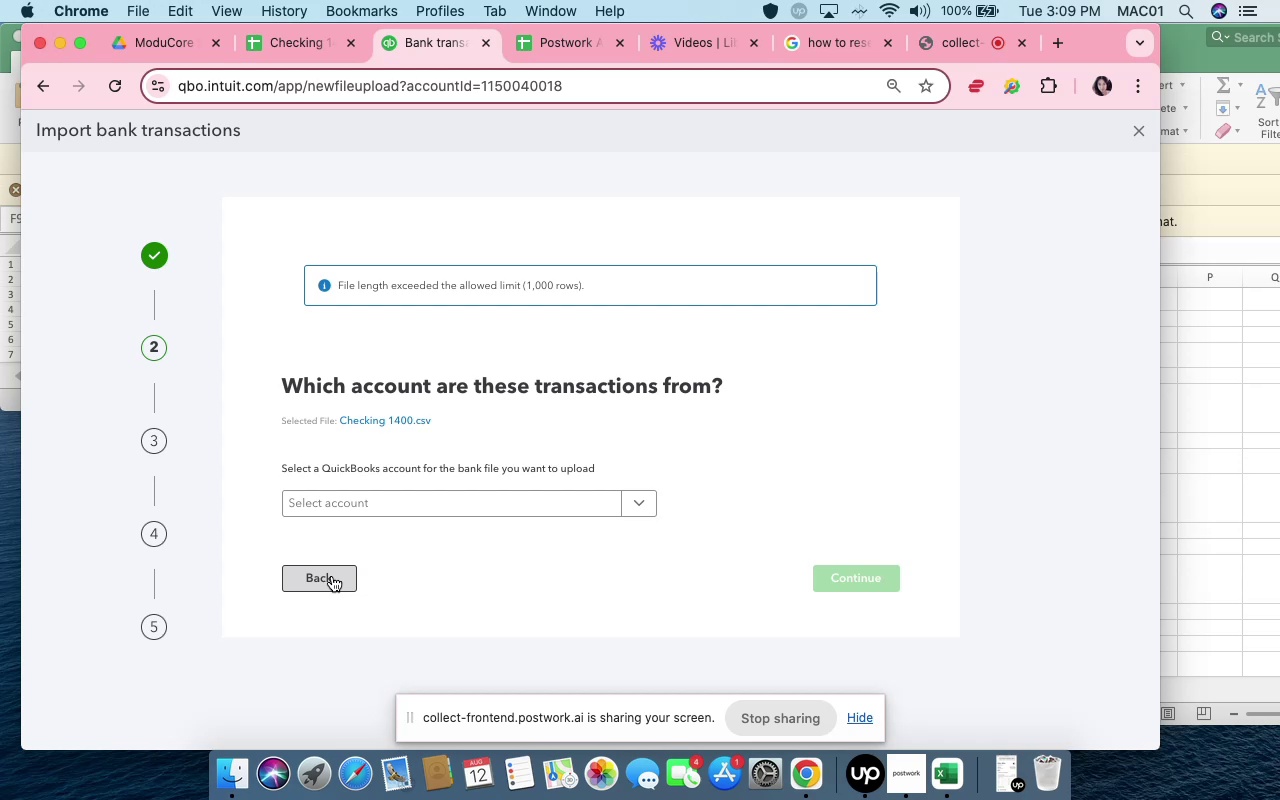 
left_click([1234, 354])
 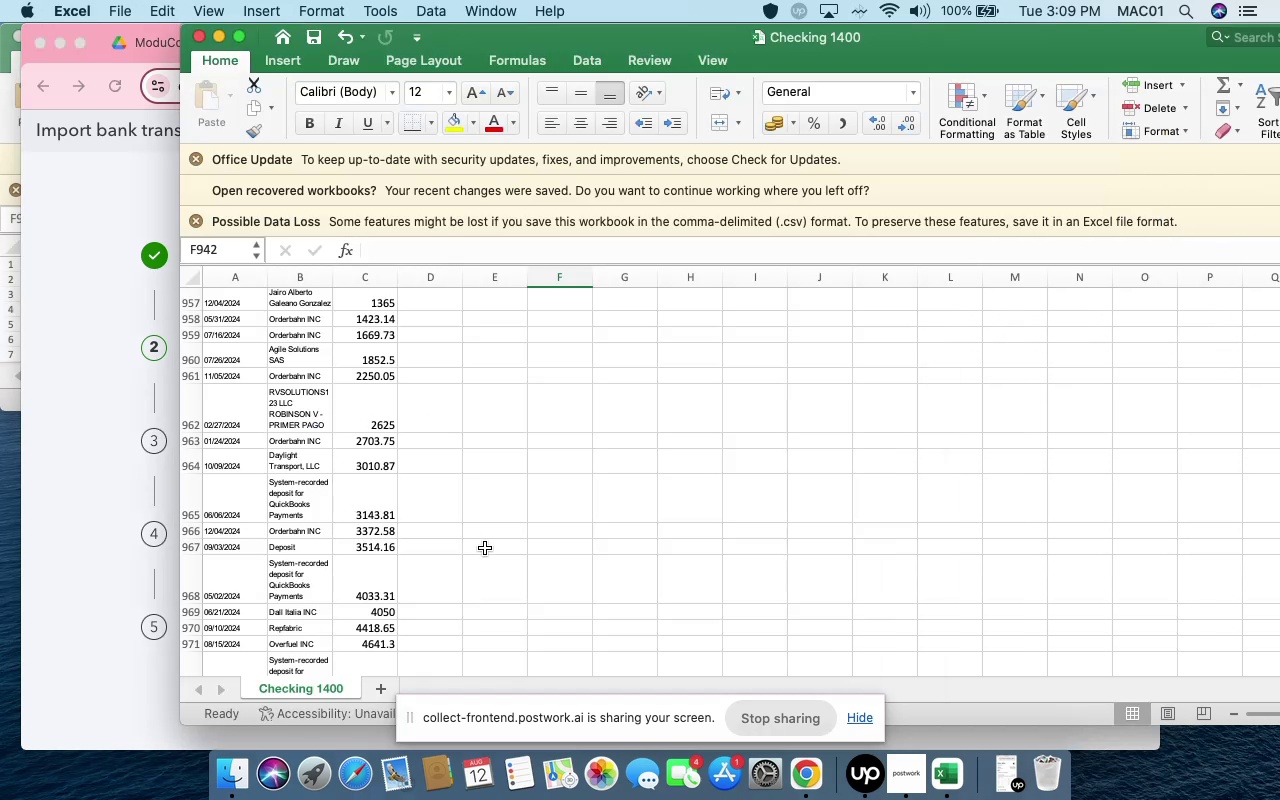 
scroll: coordinate [450, 497], scroll_direction: up, amount: 10.0
 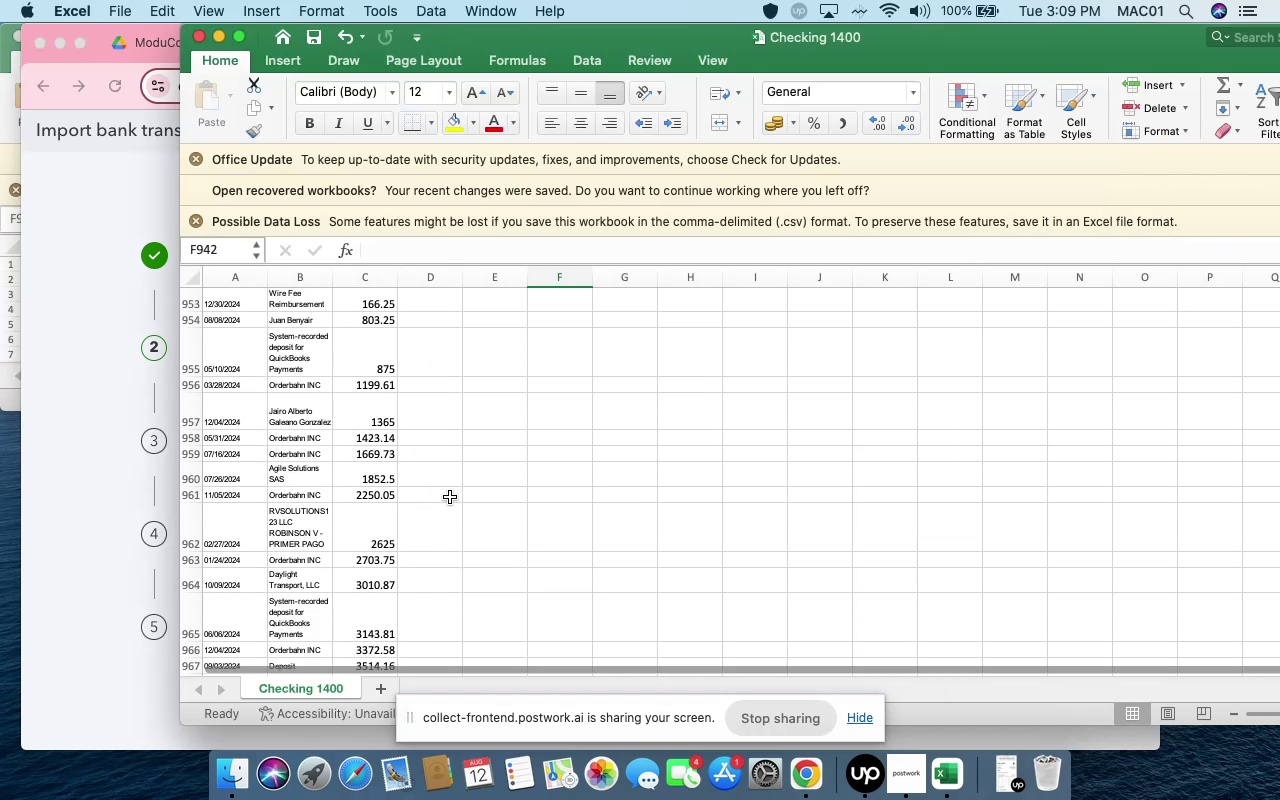 
scroll: coordinate [450, 497], scroll_direction: down, amount: 78.0
 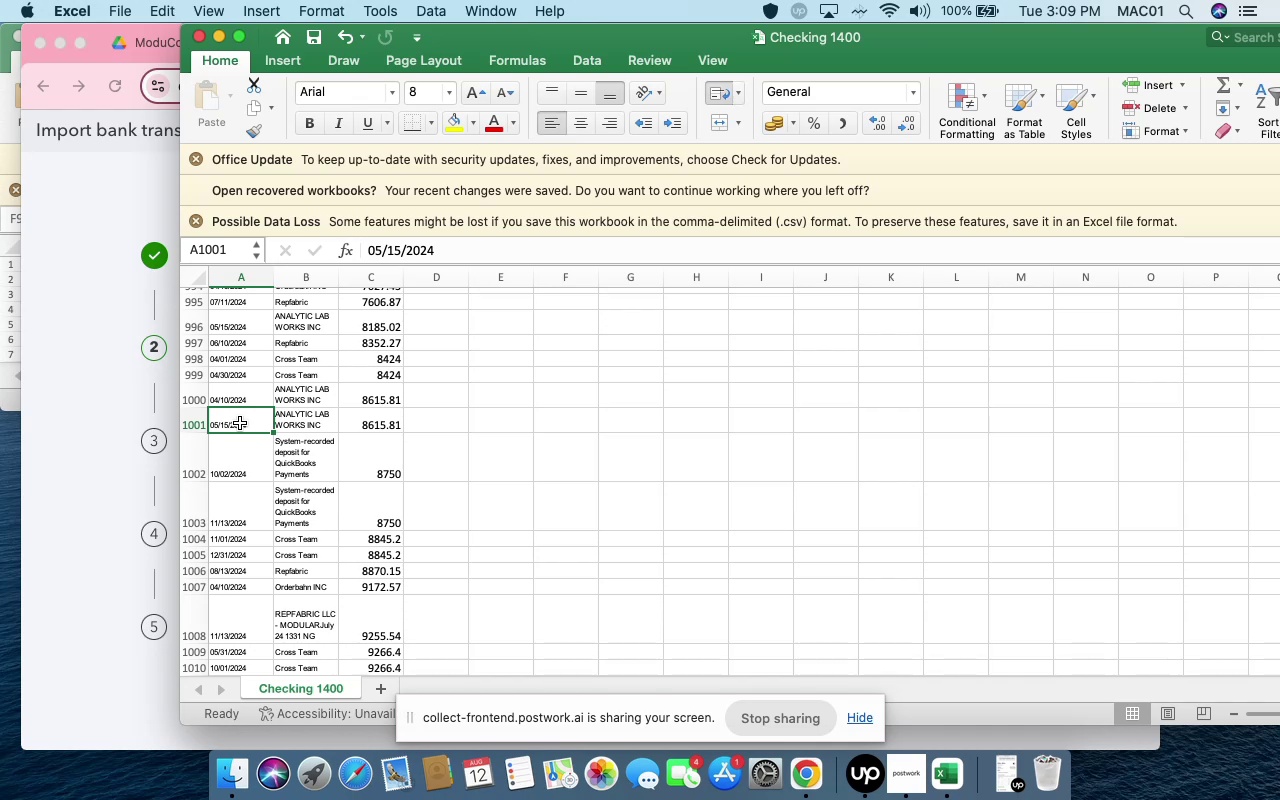 
key(Meta+Shift+ArrowRight)
 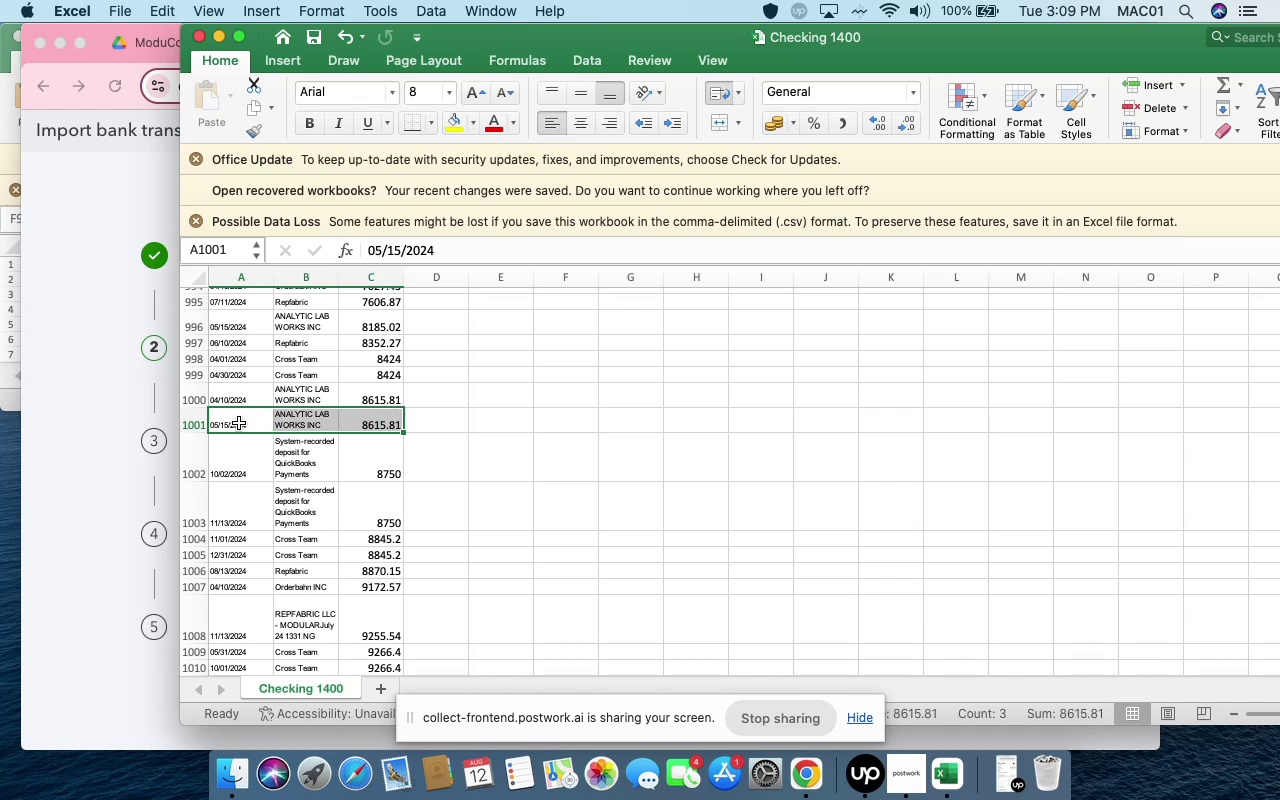 
key(Meta+Shift+ArrowDown)
 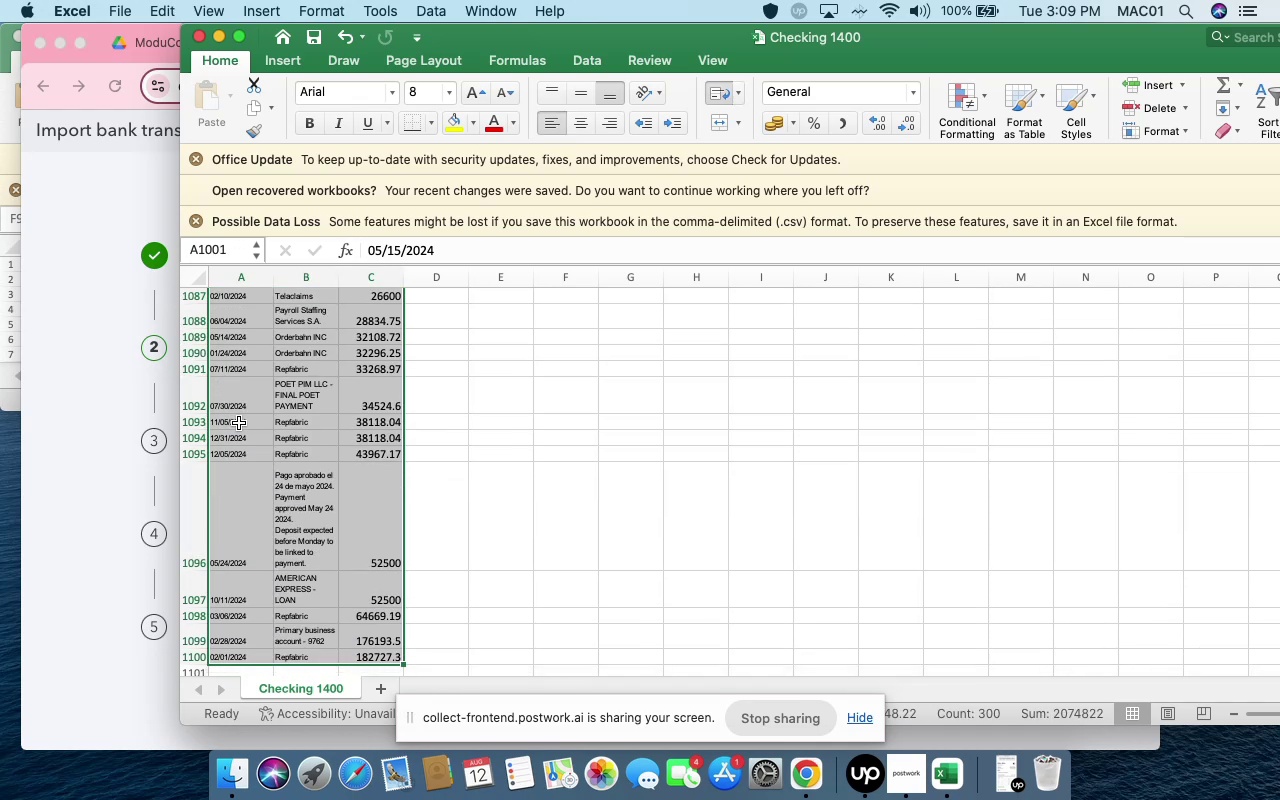 
wait(6.0)
 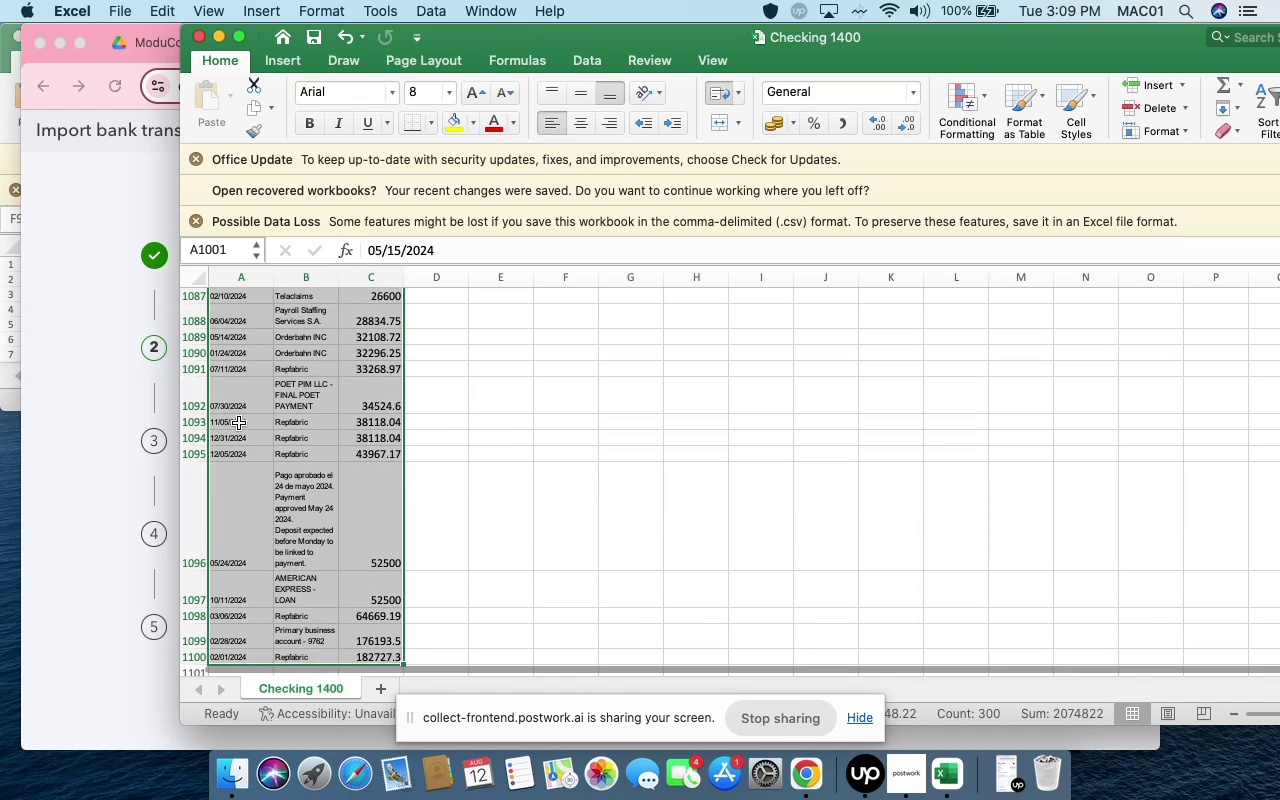 
key(Meta+C)
 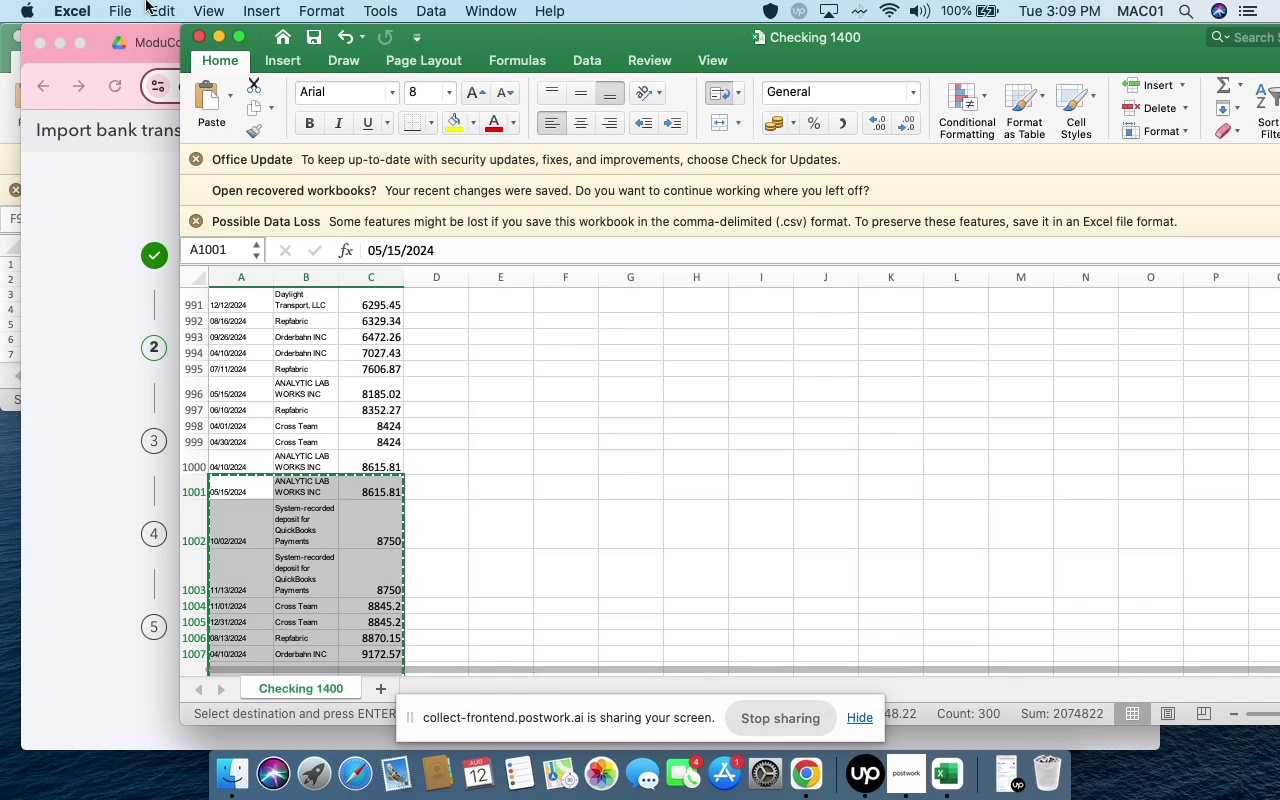 
left_click([114, 13])
 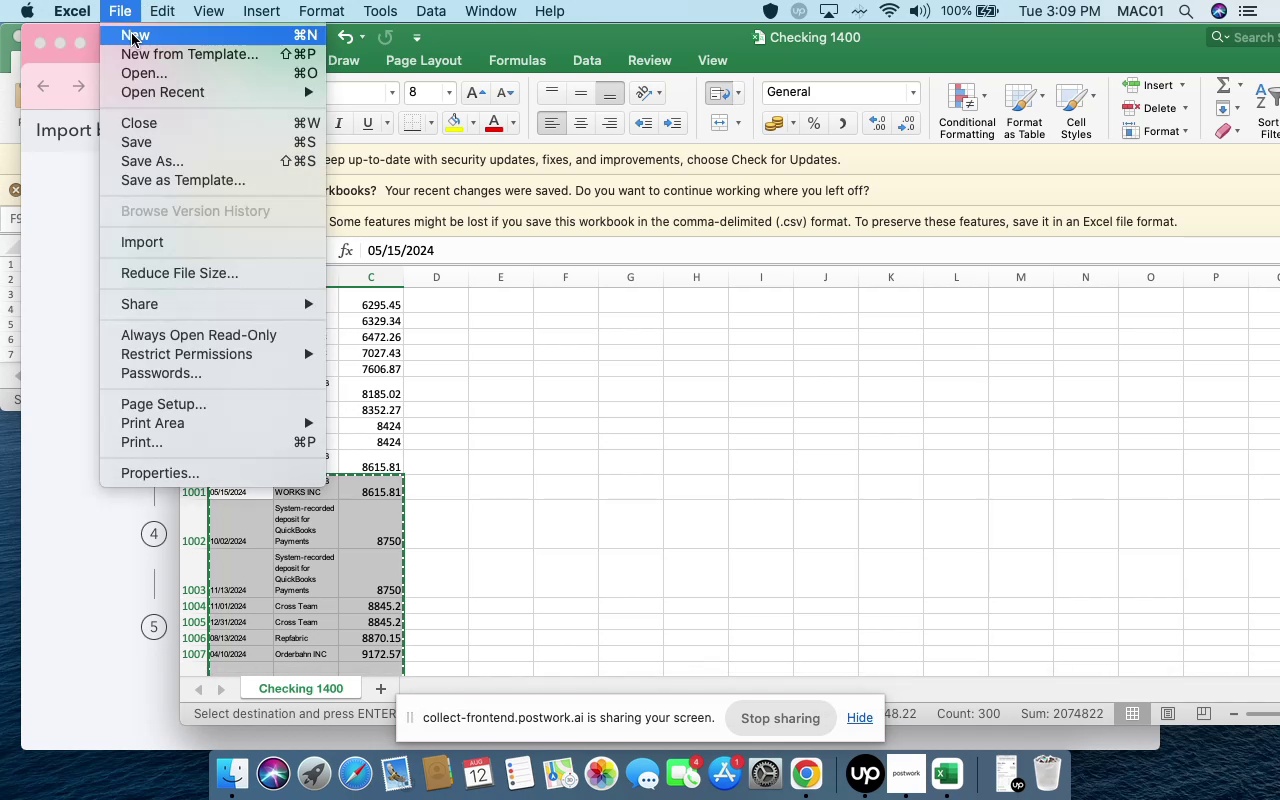 
left_click([132, 34])
 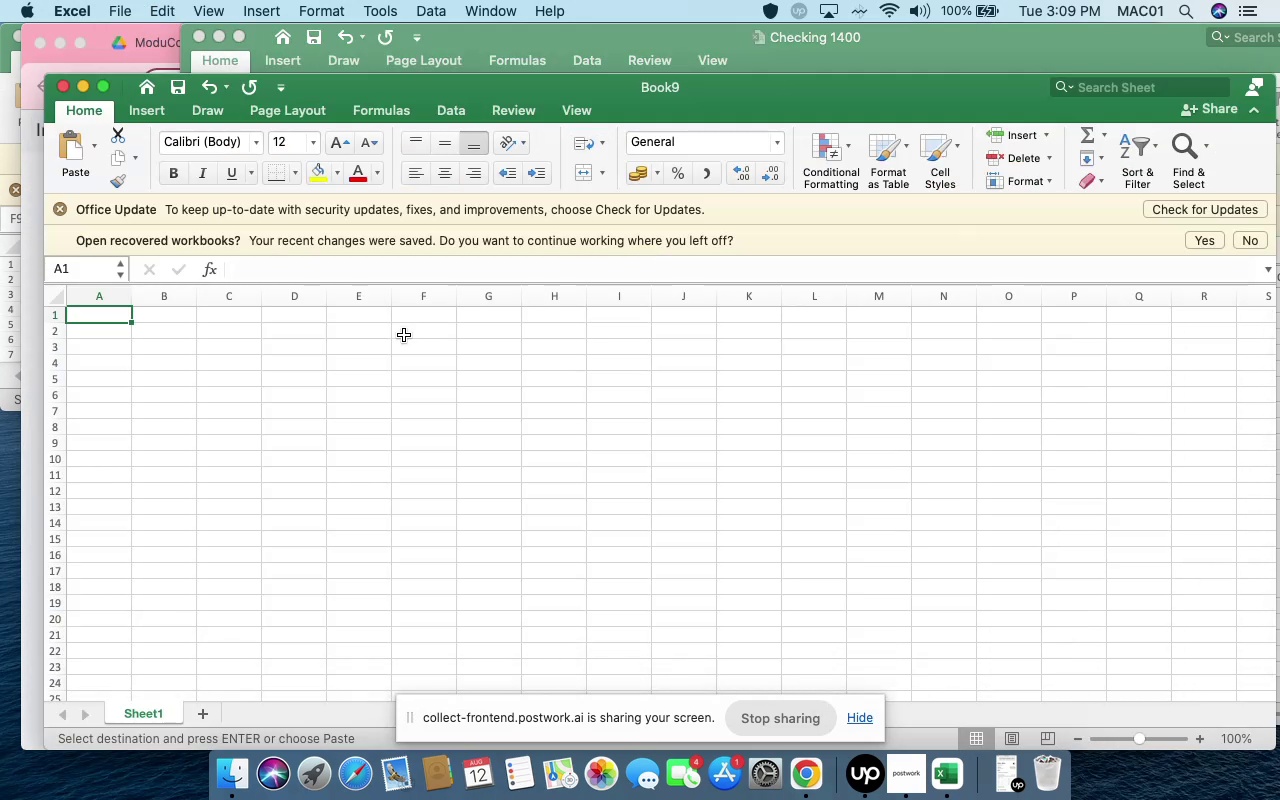 
left_click([103, 331])
 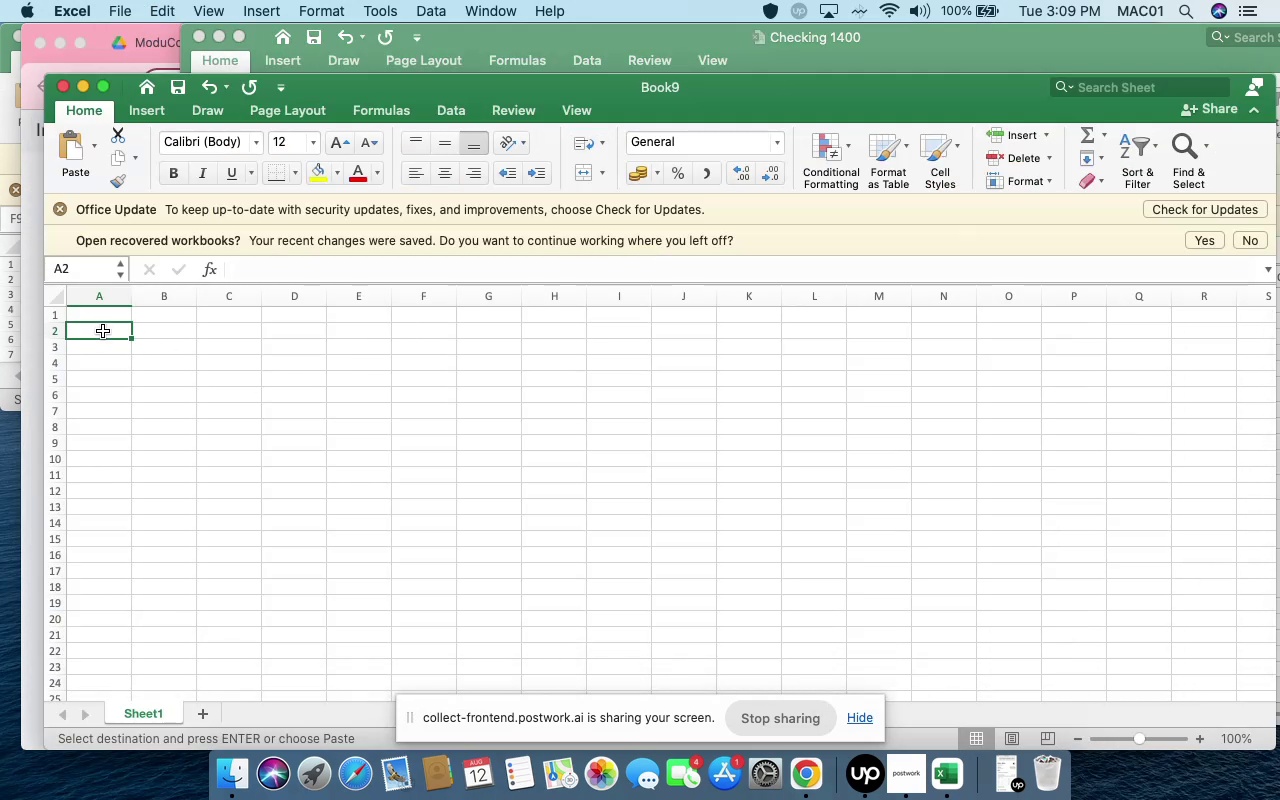 
key(Meta+V)
 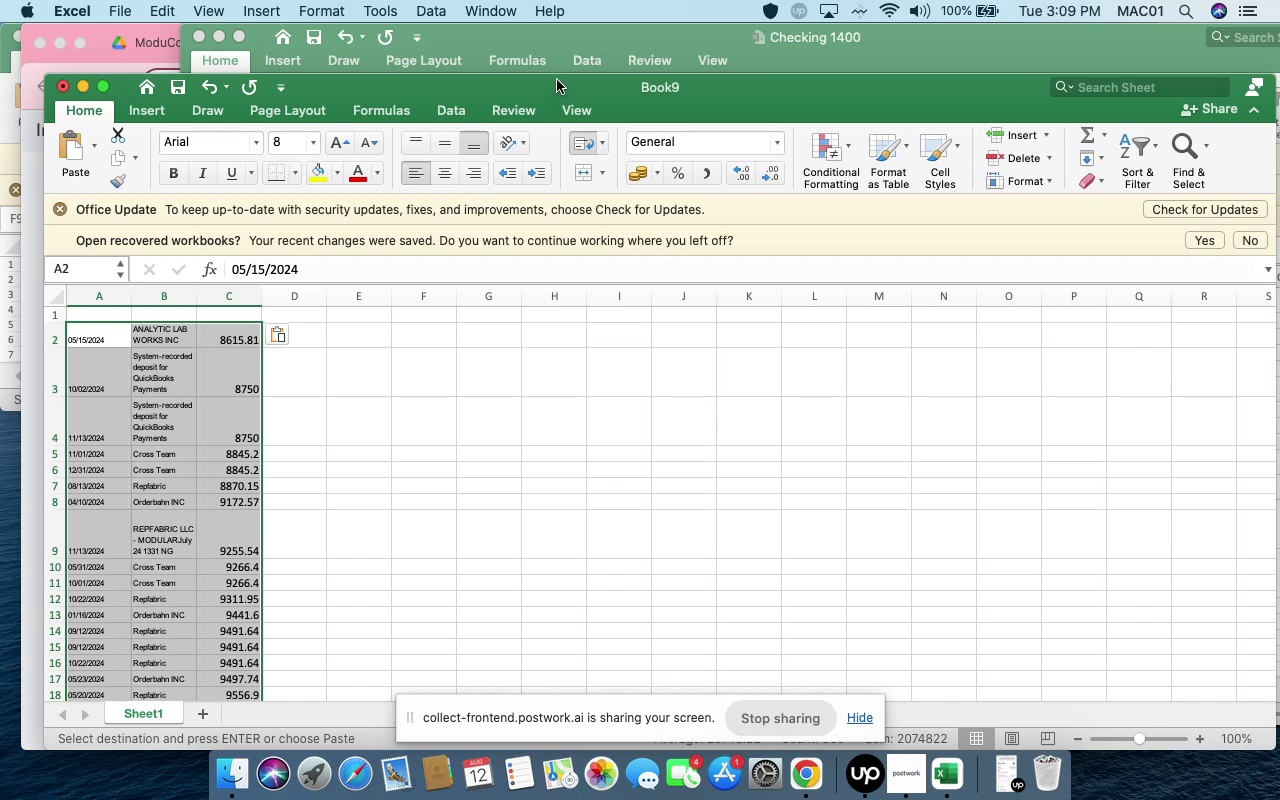 
left_click([604, 34])
 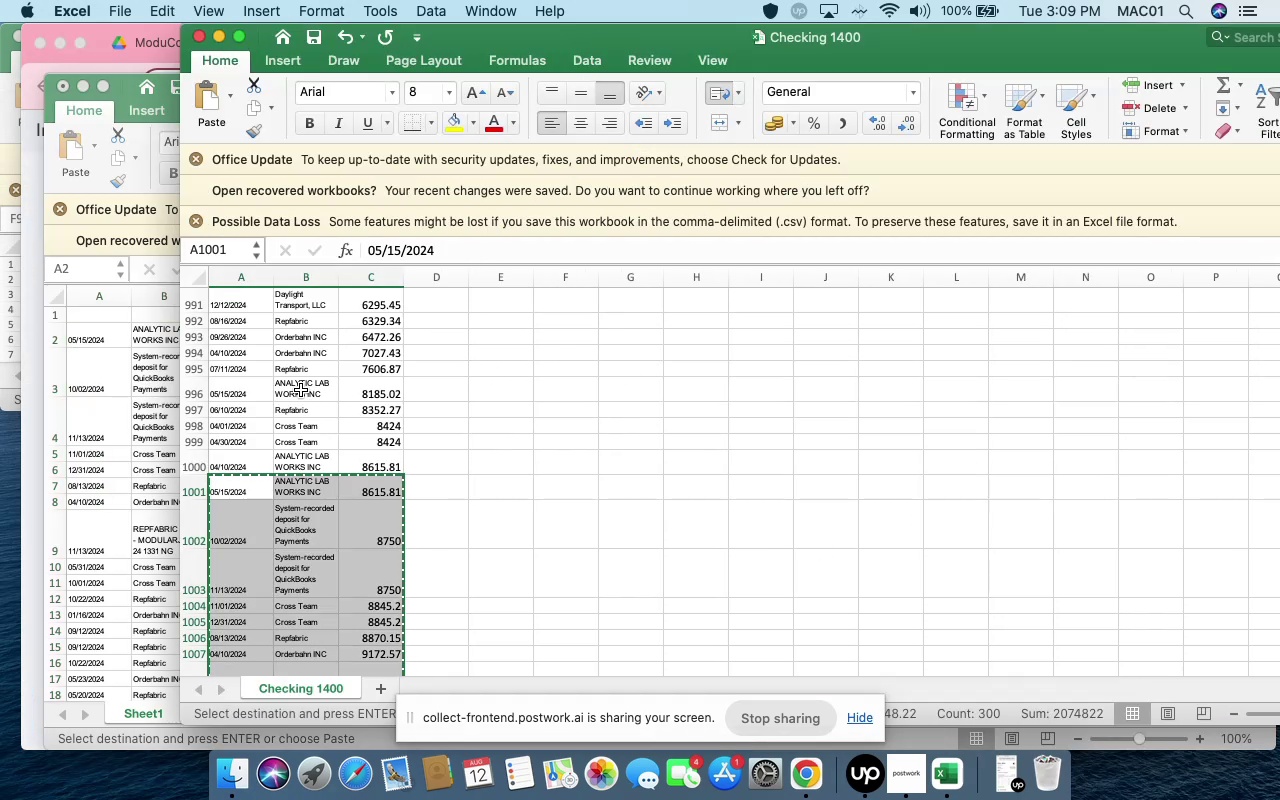 
left_click([301, 390])
 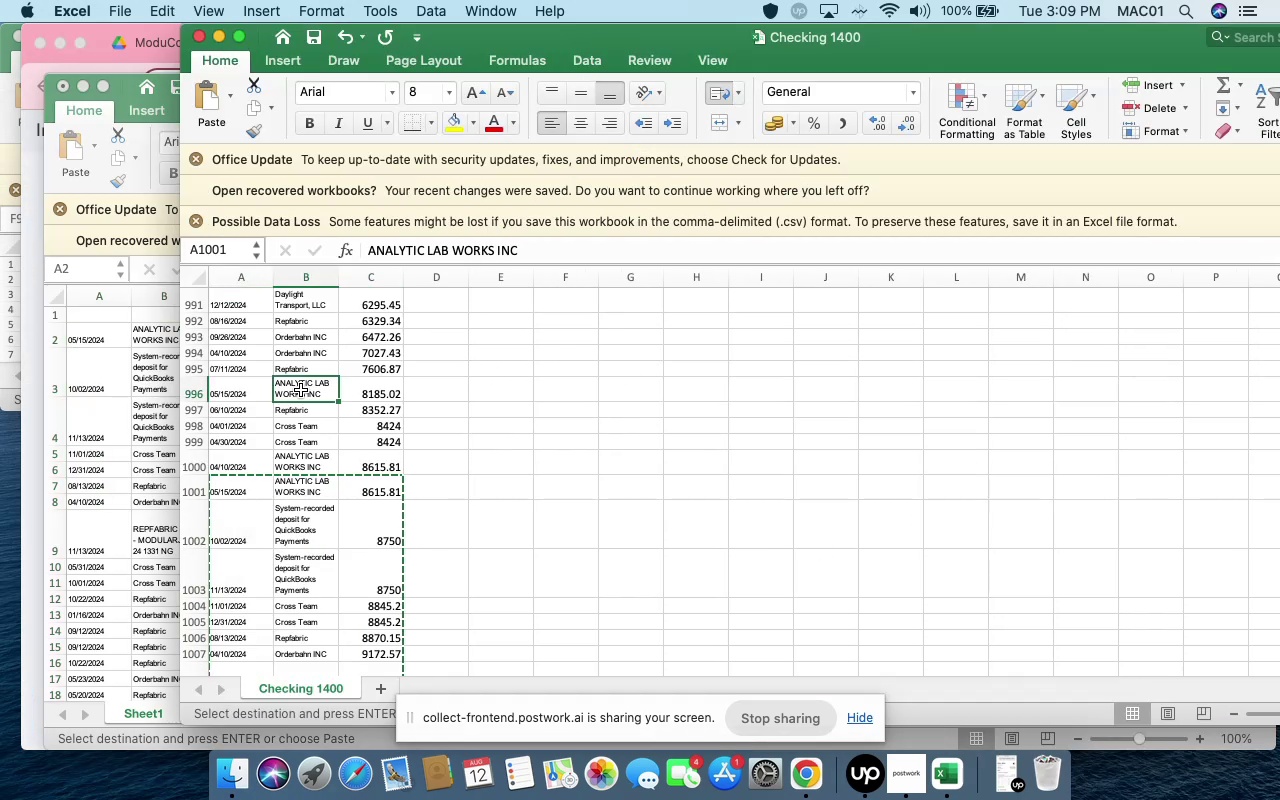 
scroll: coordinate [316, 401], scroll_direction: up, amount: 203.0
 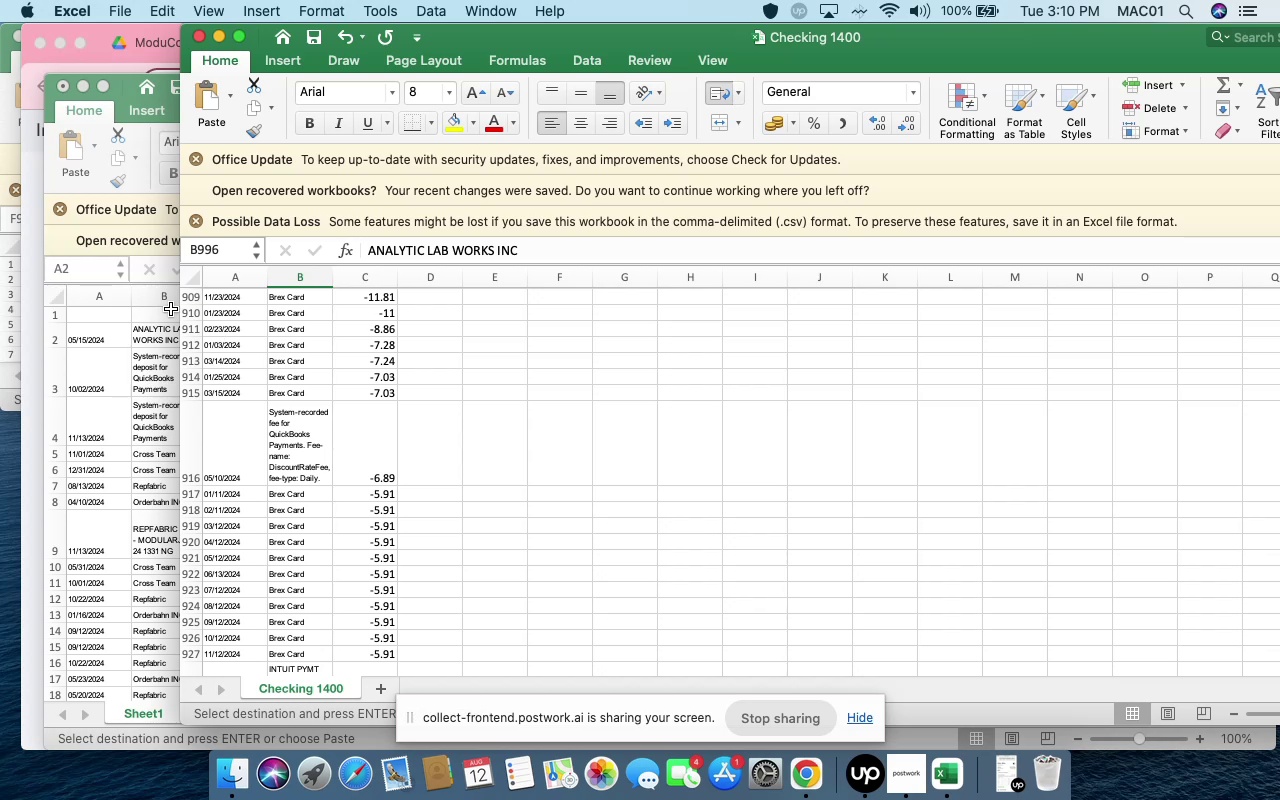 
left_click([200, 284])
 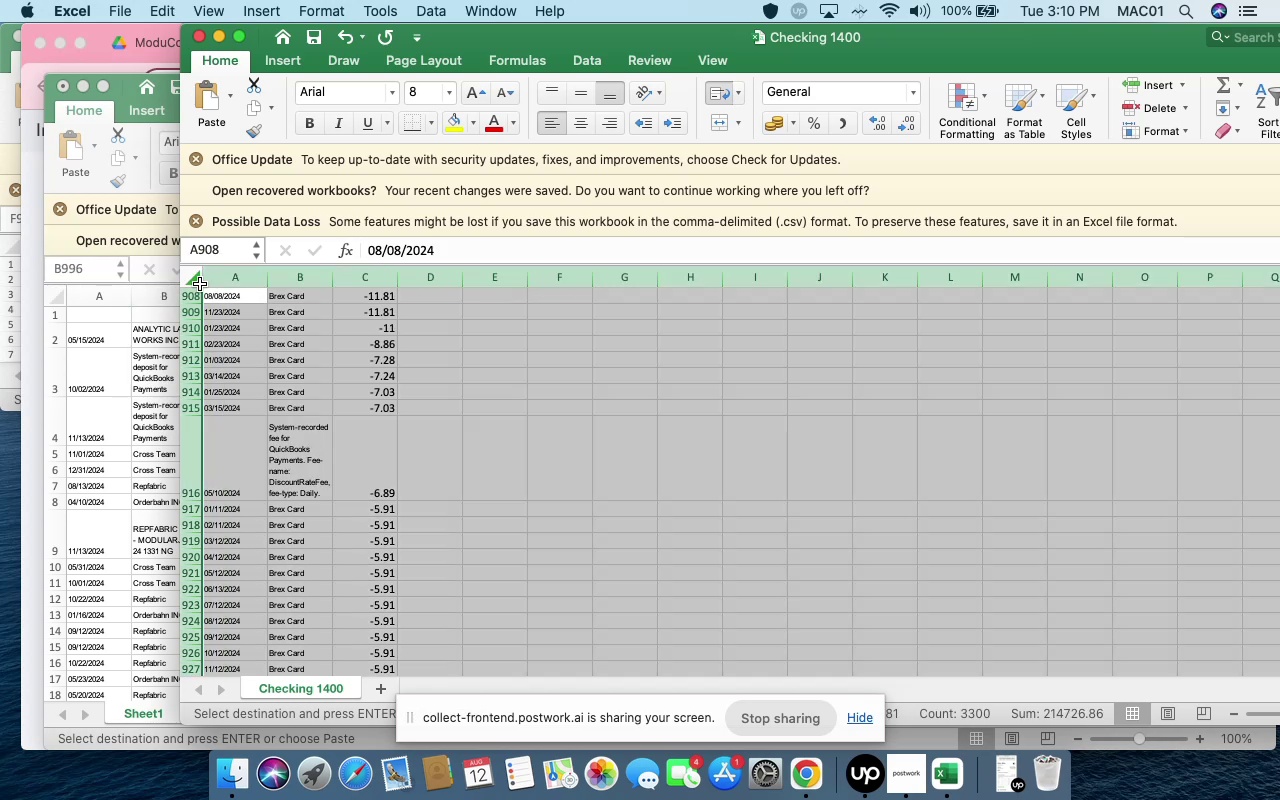 
key(ArrowUp)
 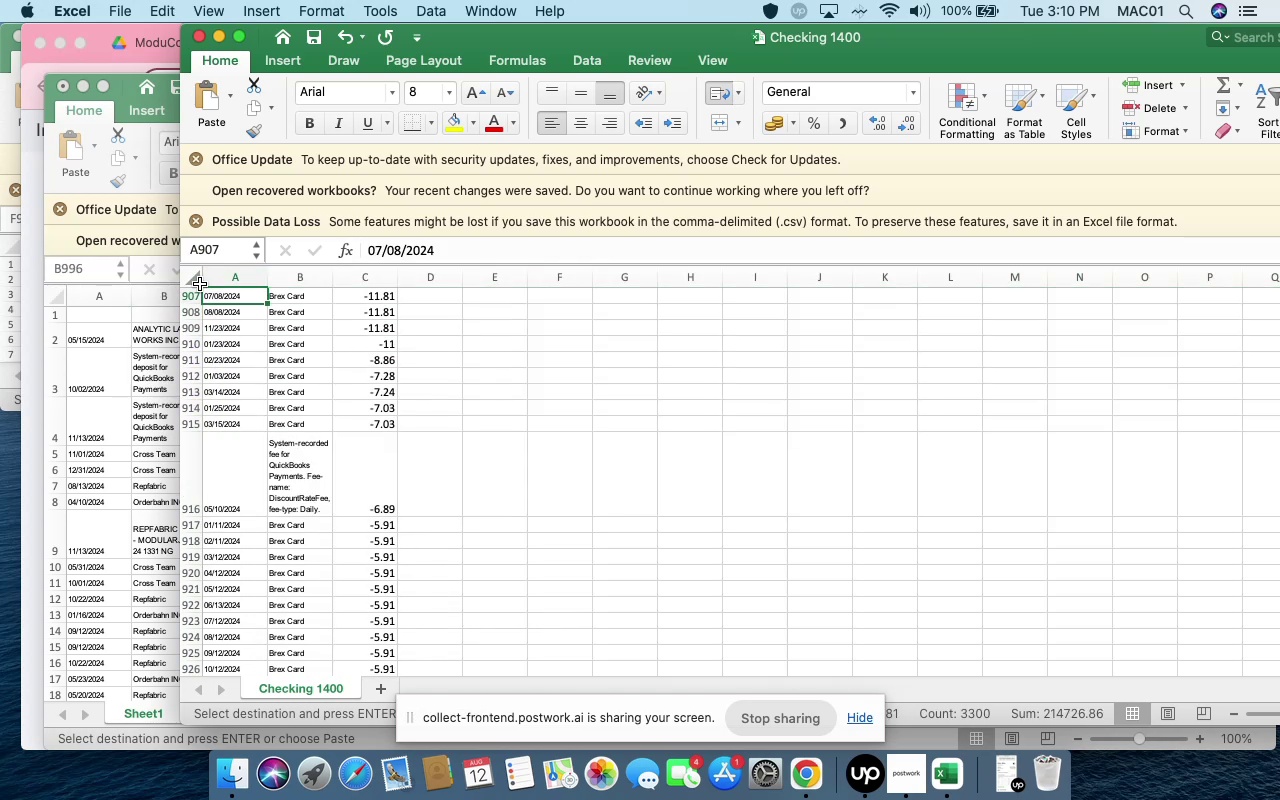 
key(ArrowUp)
 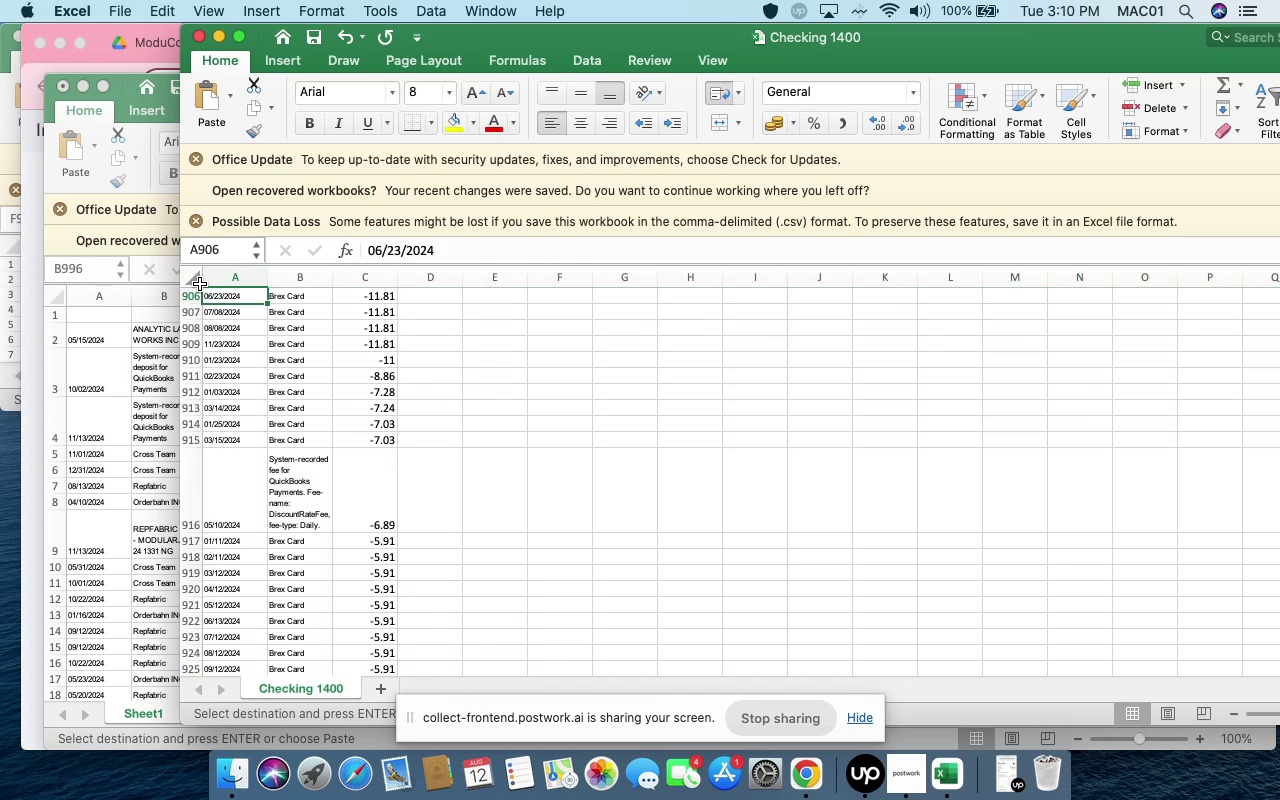 
hold_key(key=ArrowUp, duration=0.9)
 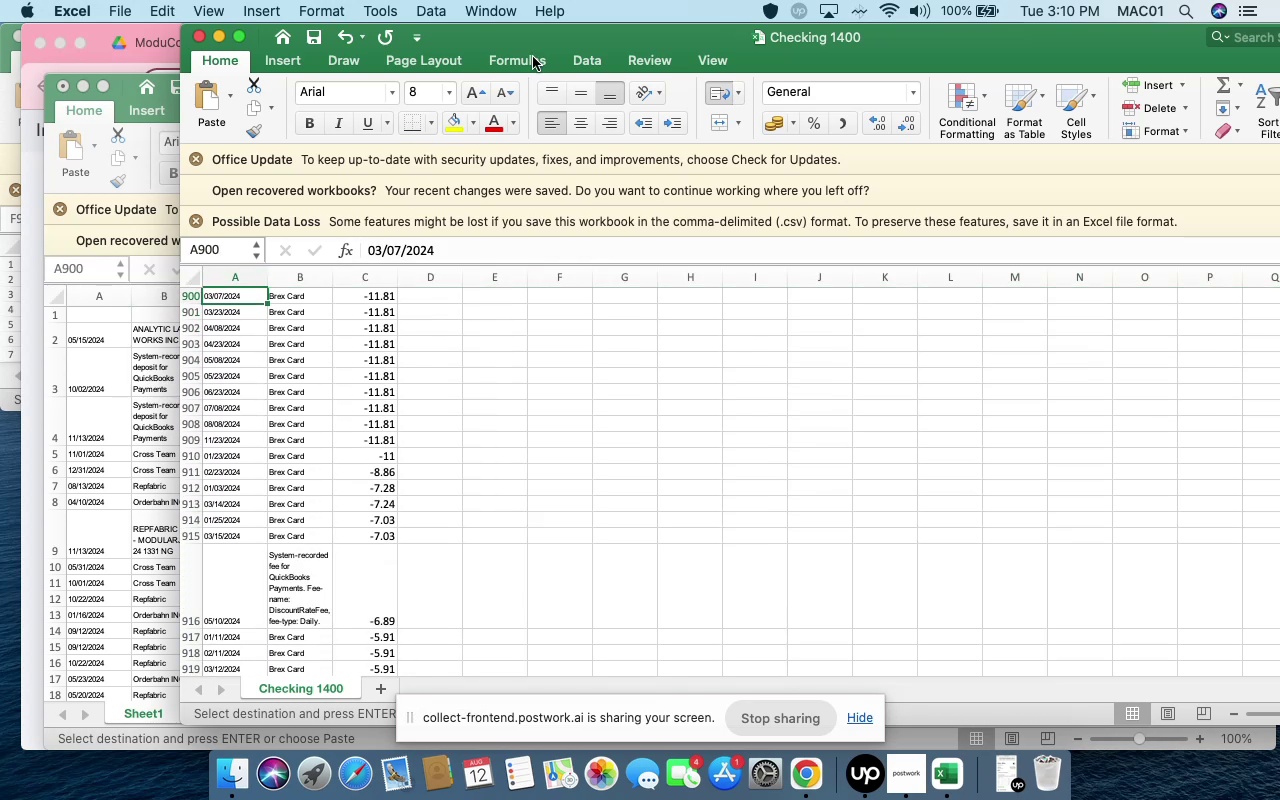 
left_click_drag(start_coordinate=[546, 44], to_coordinate=[359, 48])
 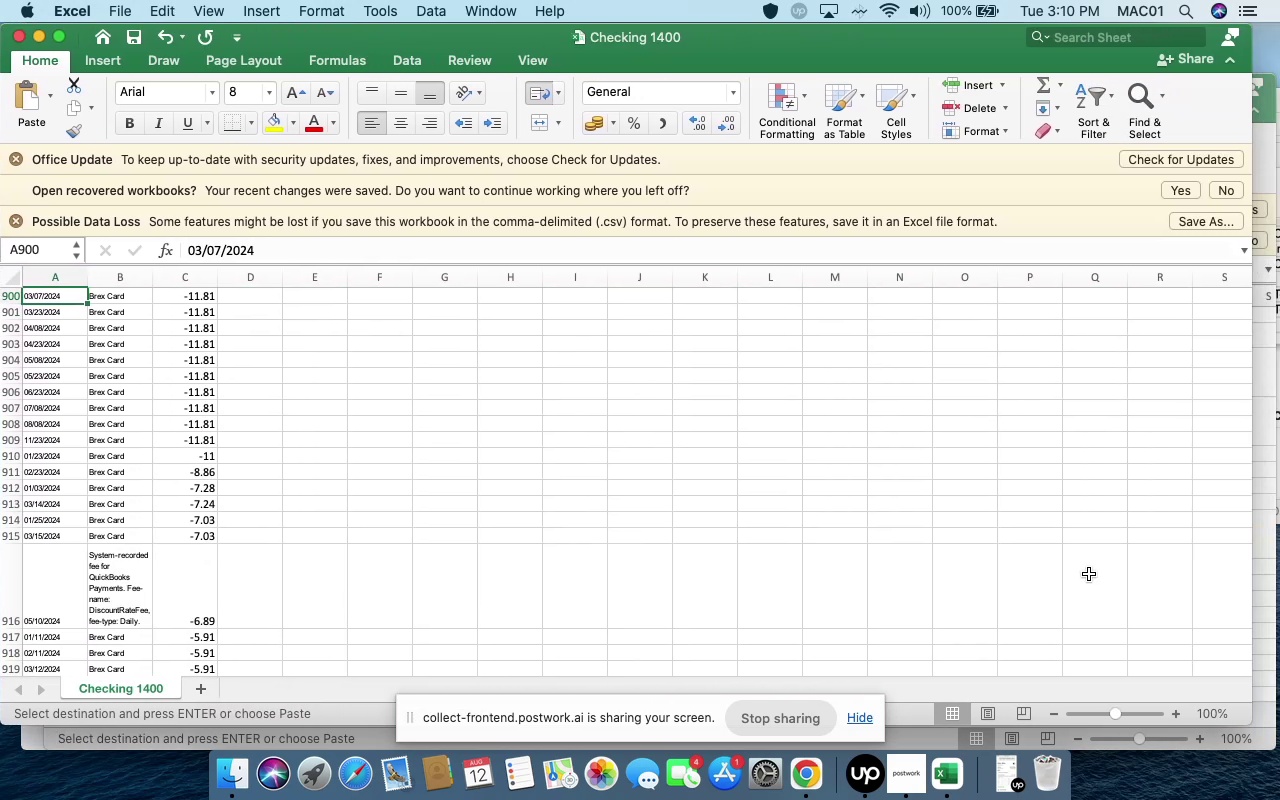 
scroll: coordinate [1238, 637], scroll_direction: down, amount: 3.0
 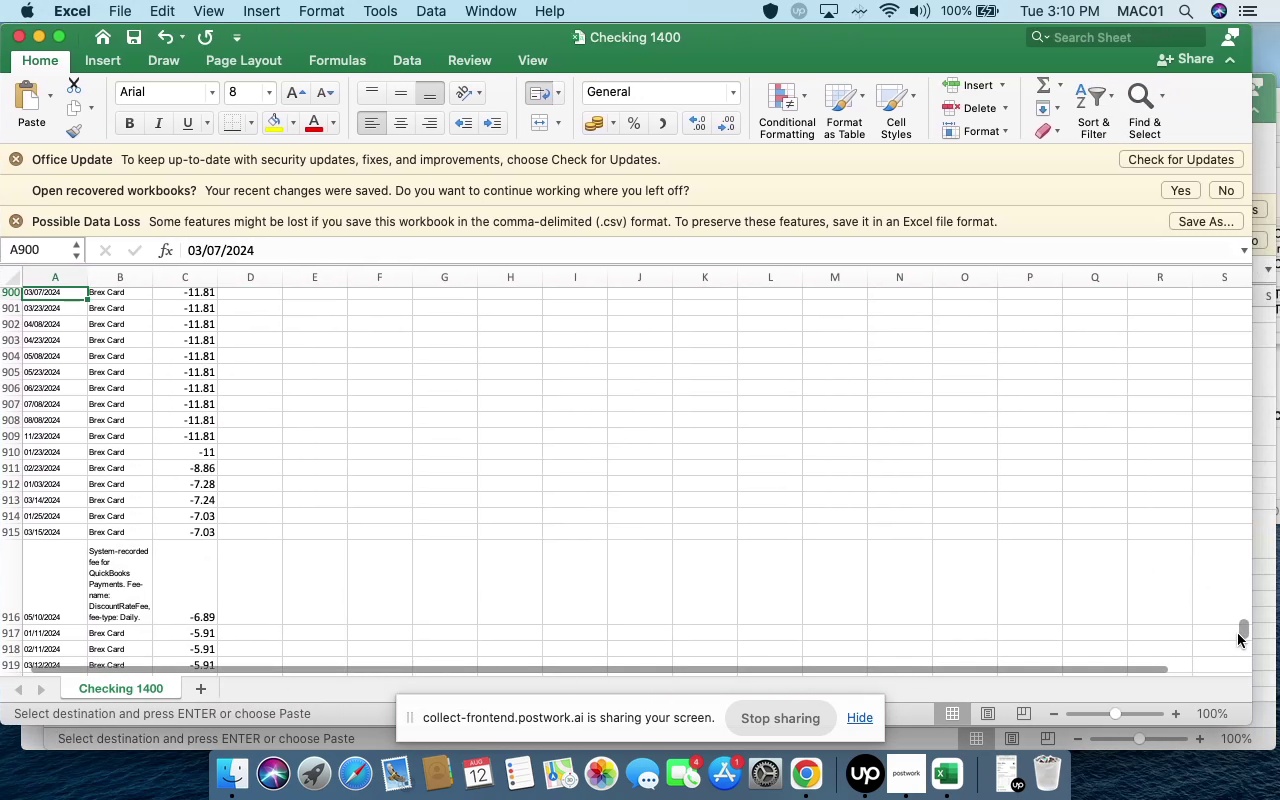 
left_click_drag(start_coordinate=[1243, 631], to_coordinate=[1209, 279])
 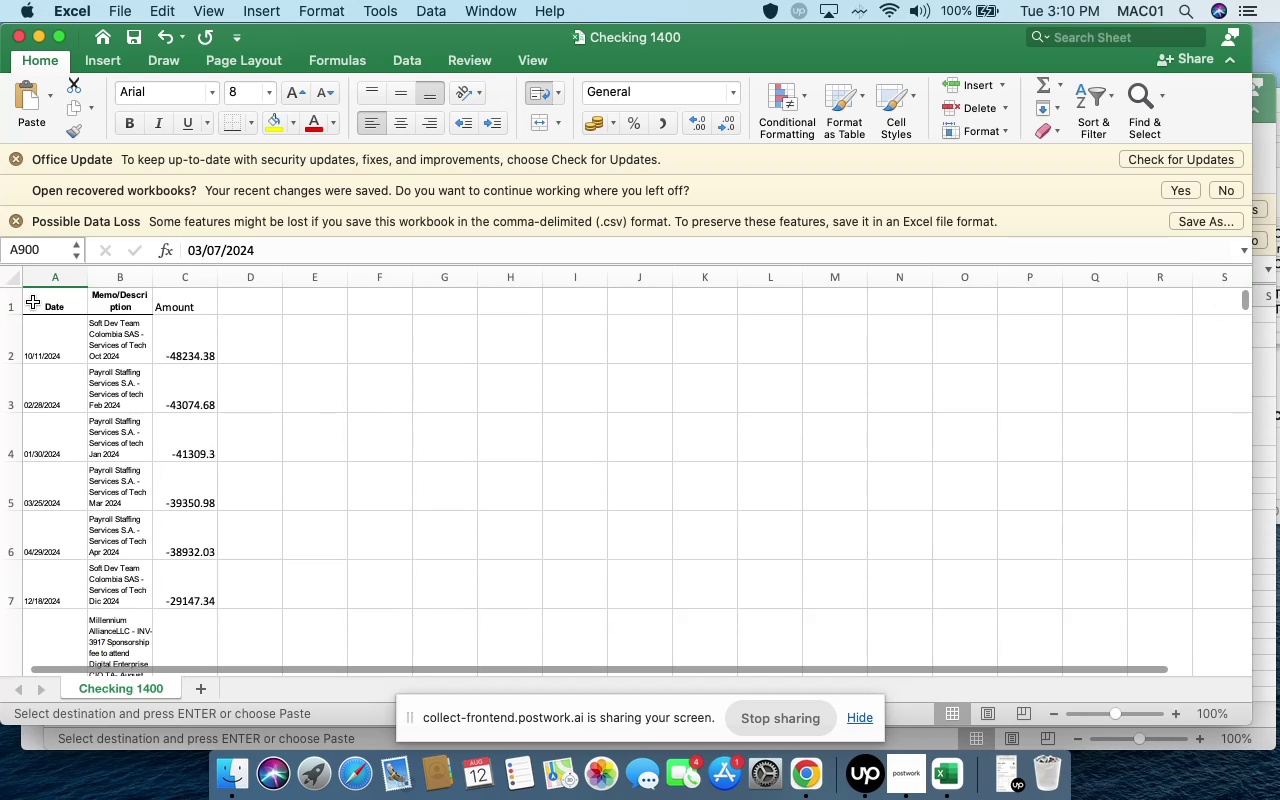 
left_click_drag(start_coordinate=[38, 304], to_coordinate=[161, 304])
 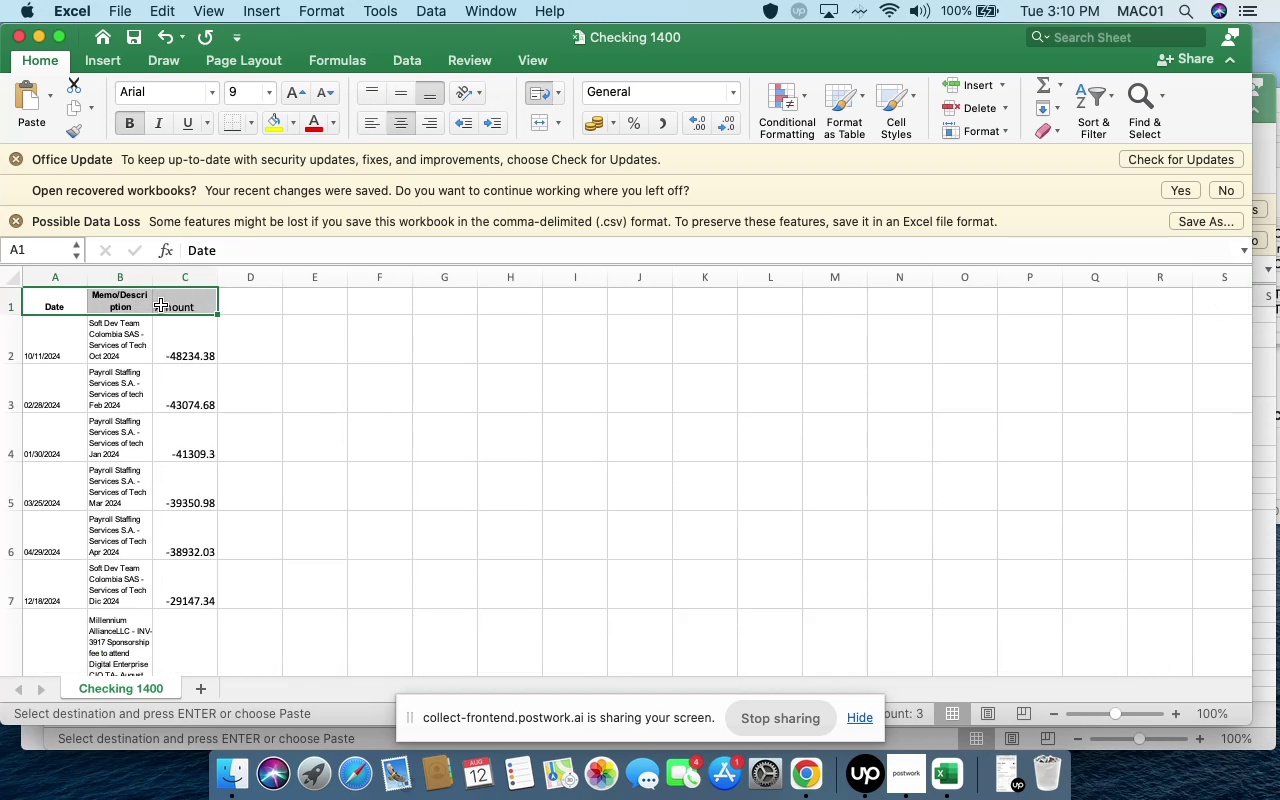 
key(Meta+CommandLeft)
 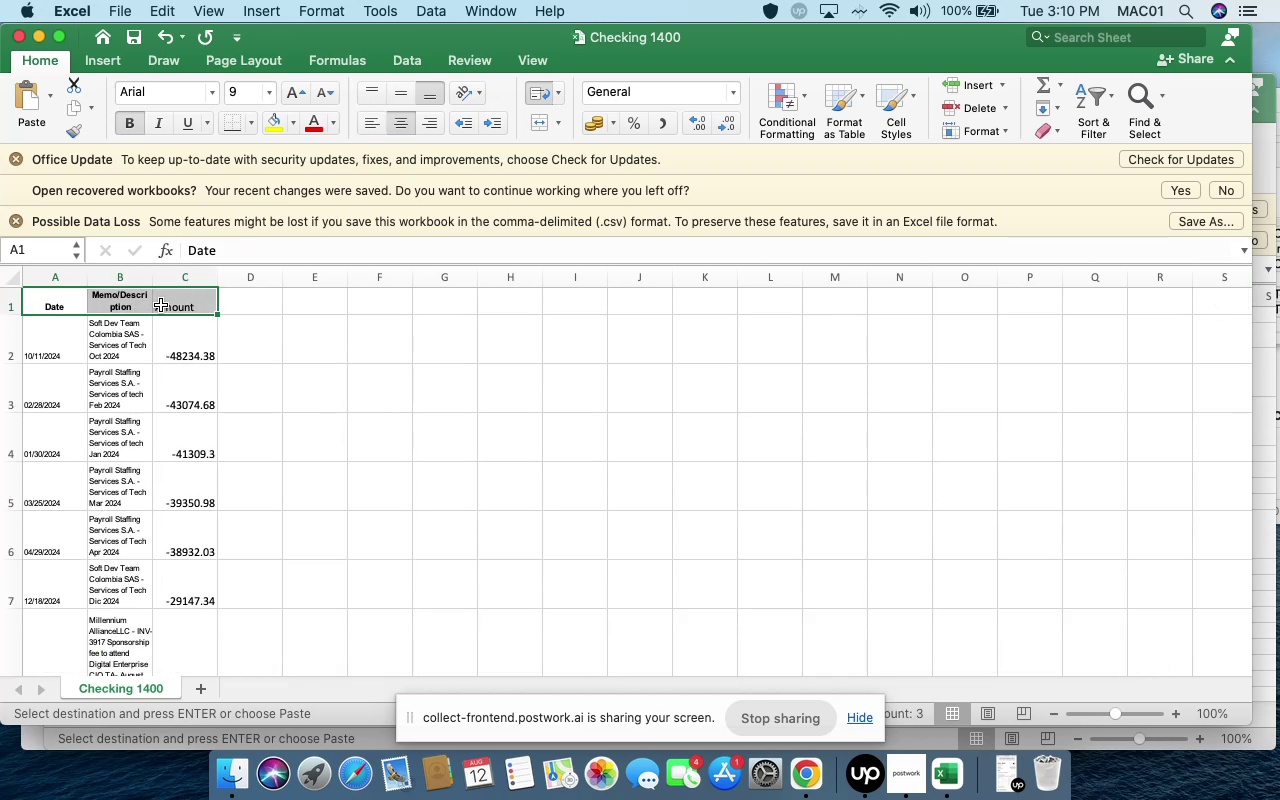 
key(Meta+C)
 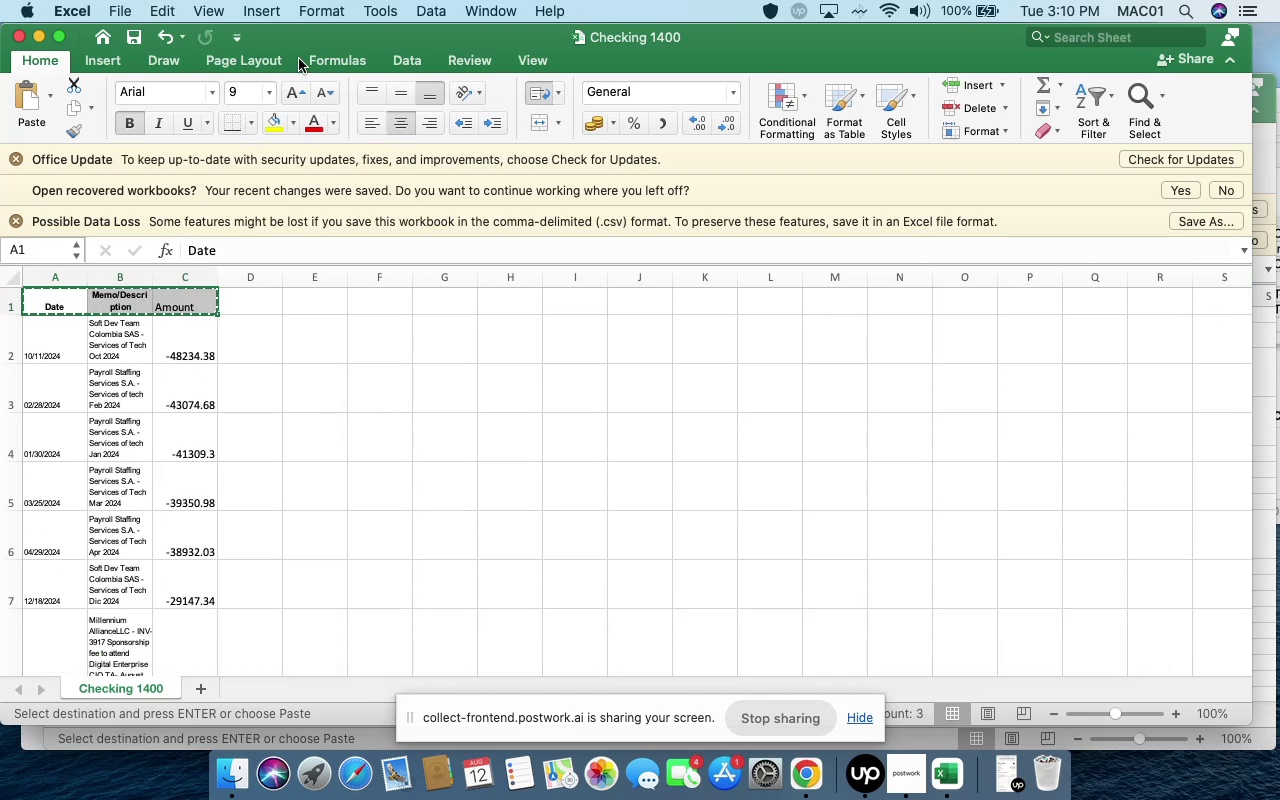 
left_click_drag(start_coordinate=[311, 37], to_coordinate=[457, 181])
 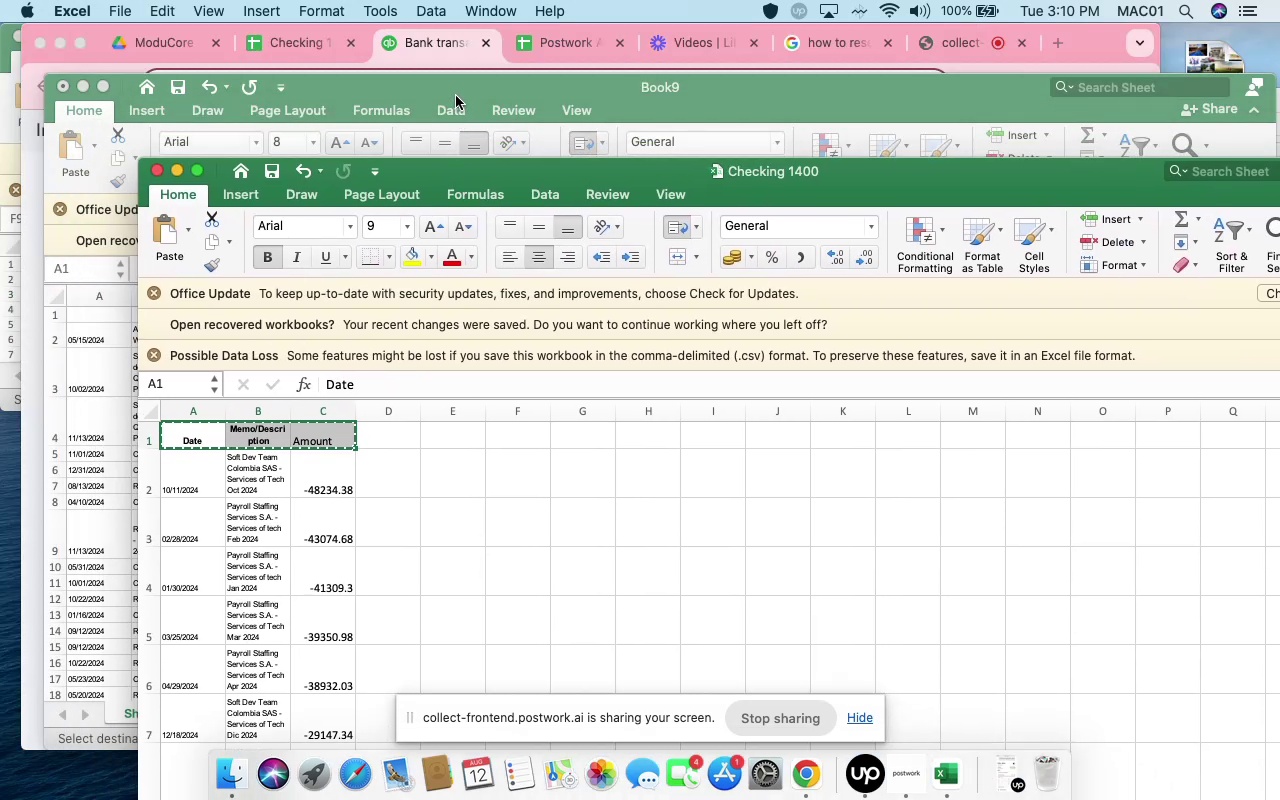 
left_click([458, 92])
 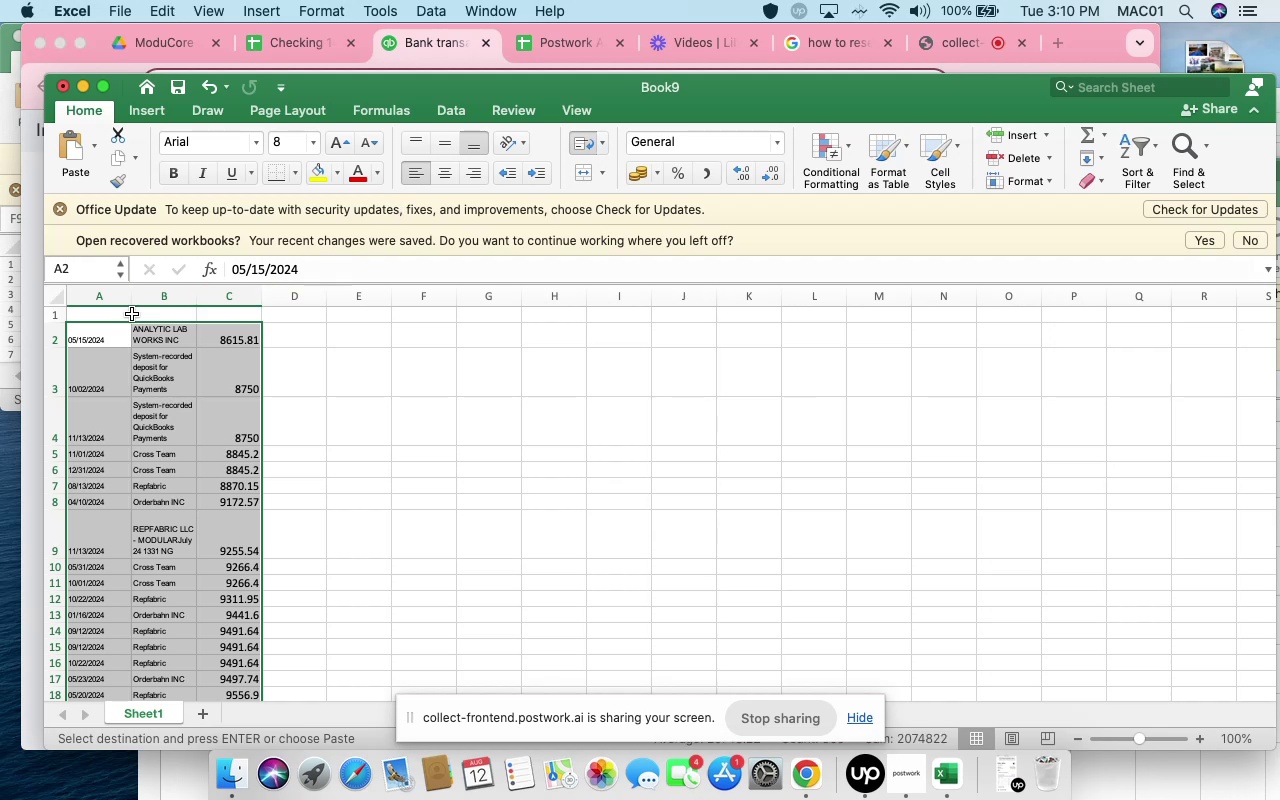 
left_click([120, 317])
 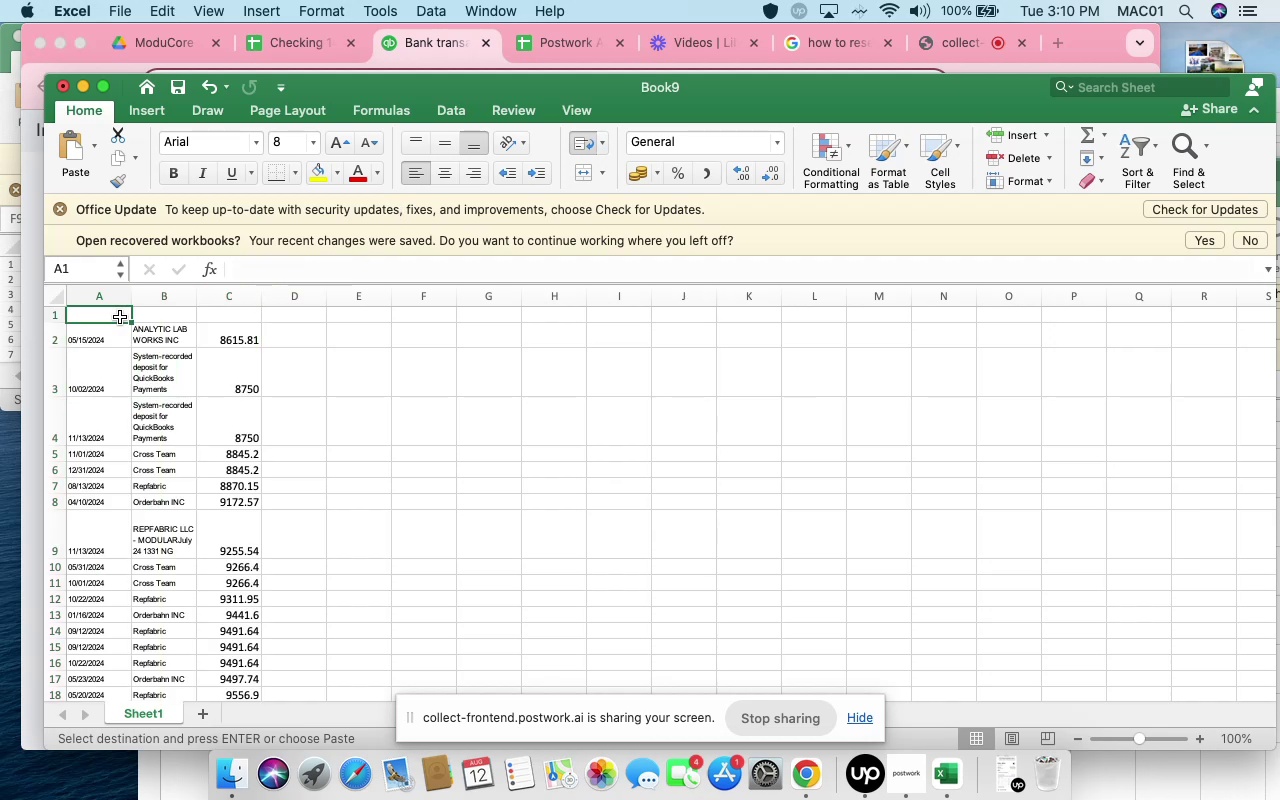 
key(Meta+V)
 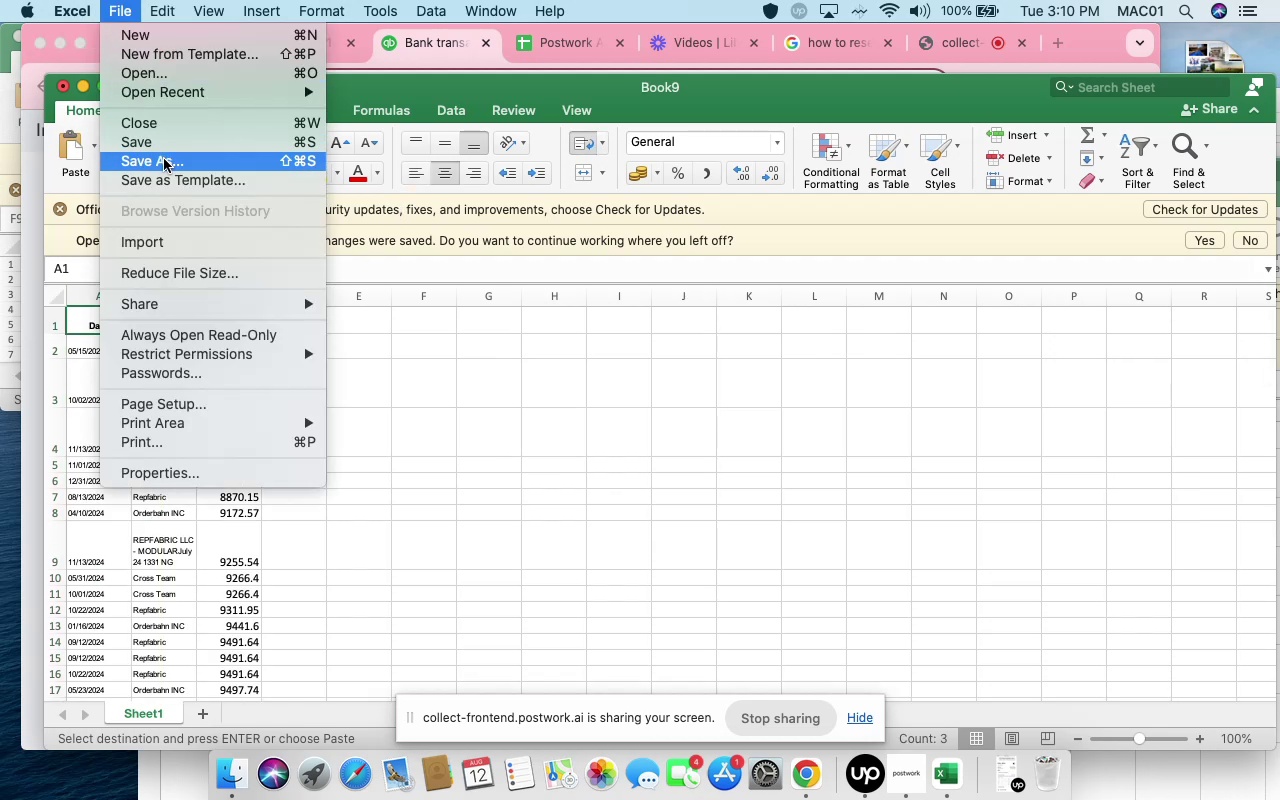 
wait(5.91)
 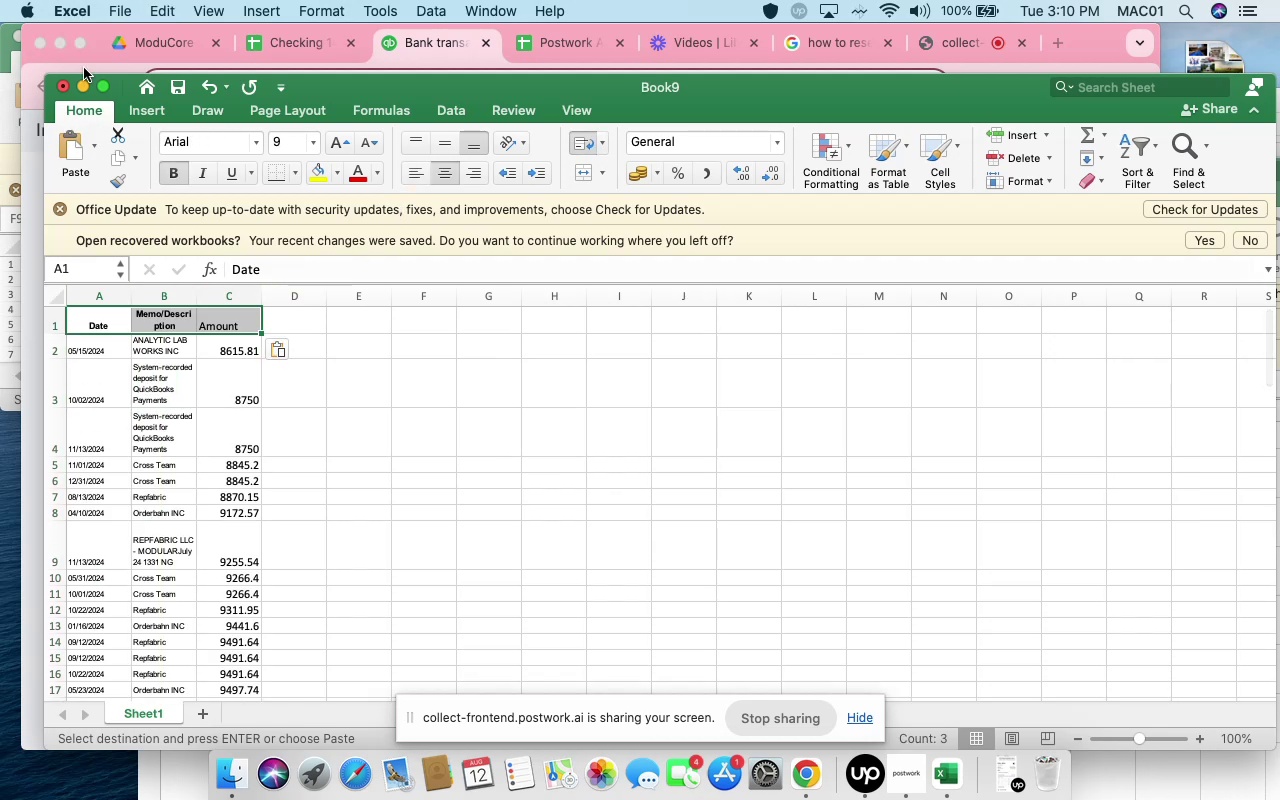 
left_click([164, 159])
 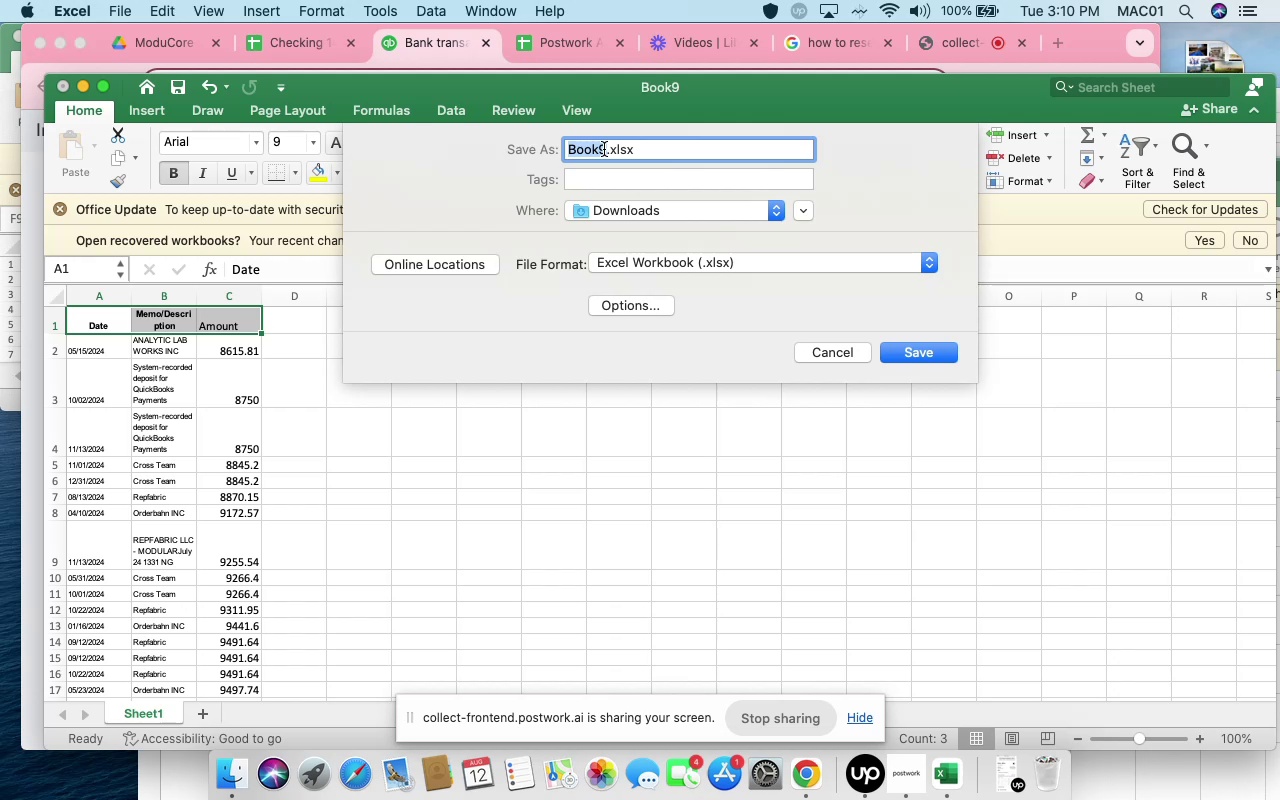 
type(Checking )
 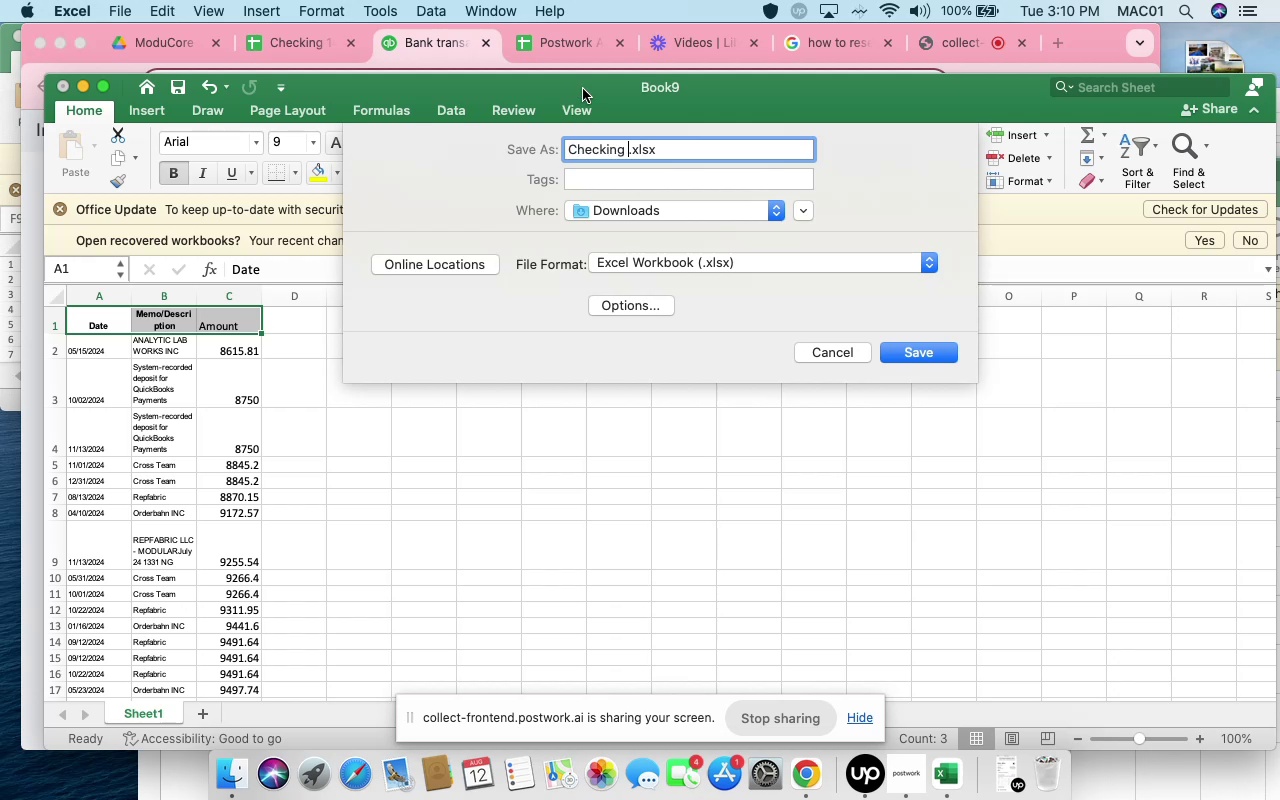 
left_click_drag(start_coordinate=[948, 91], to_coordinate=[964, 211])
 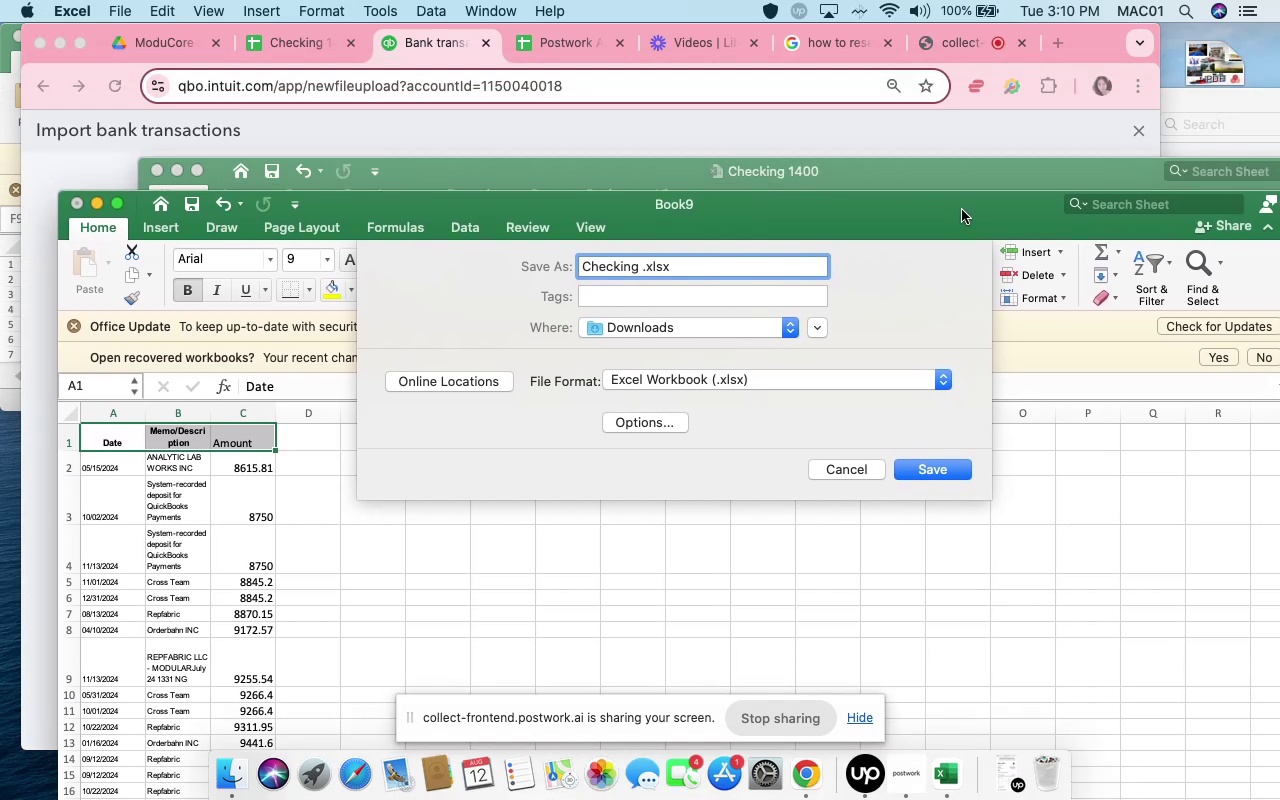 
type(1400 )
 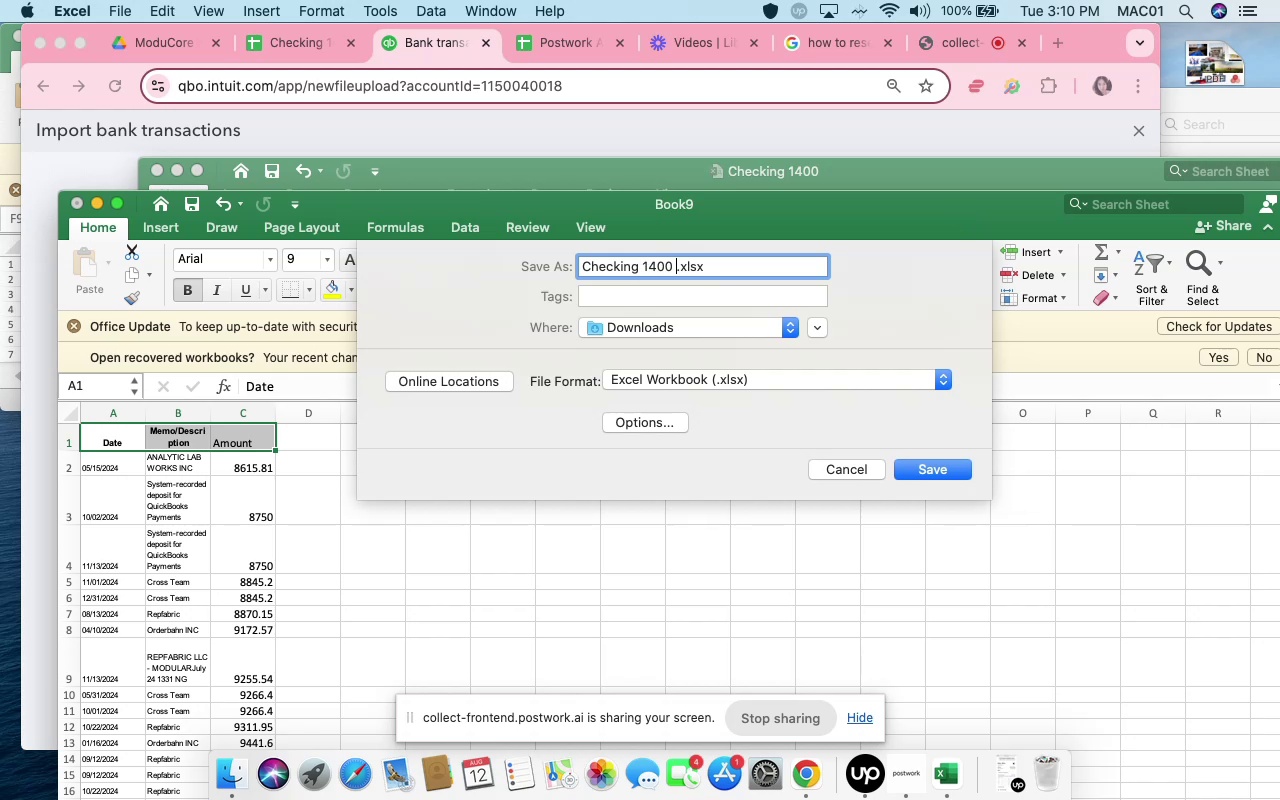 
key(Backspace)
 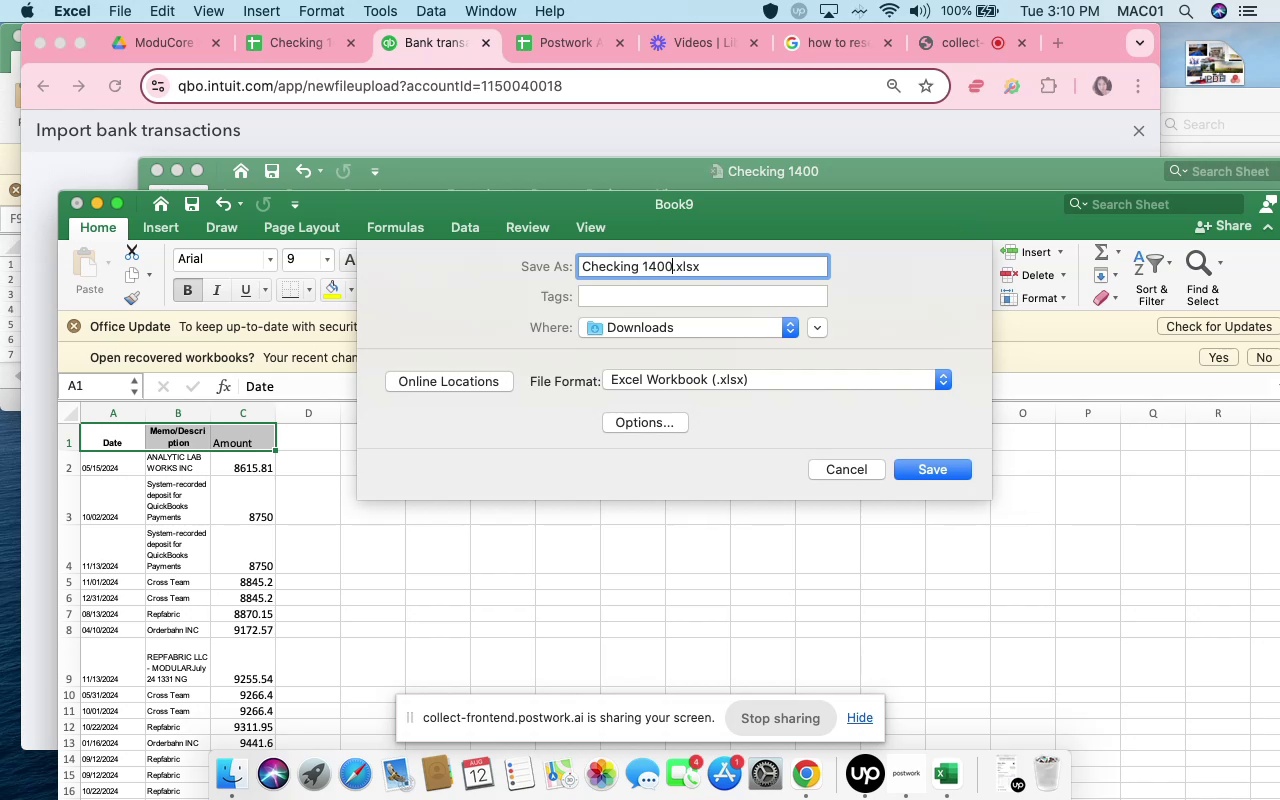 
key(Minus)
 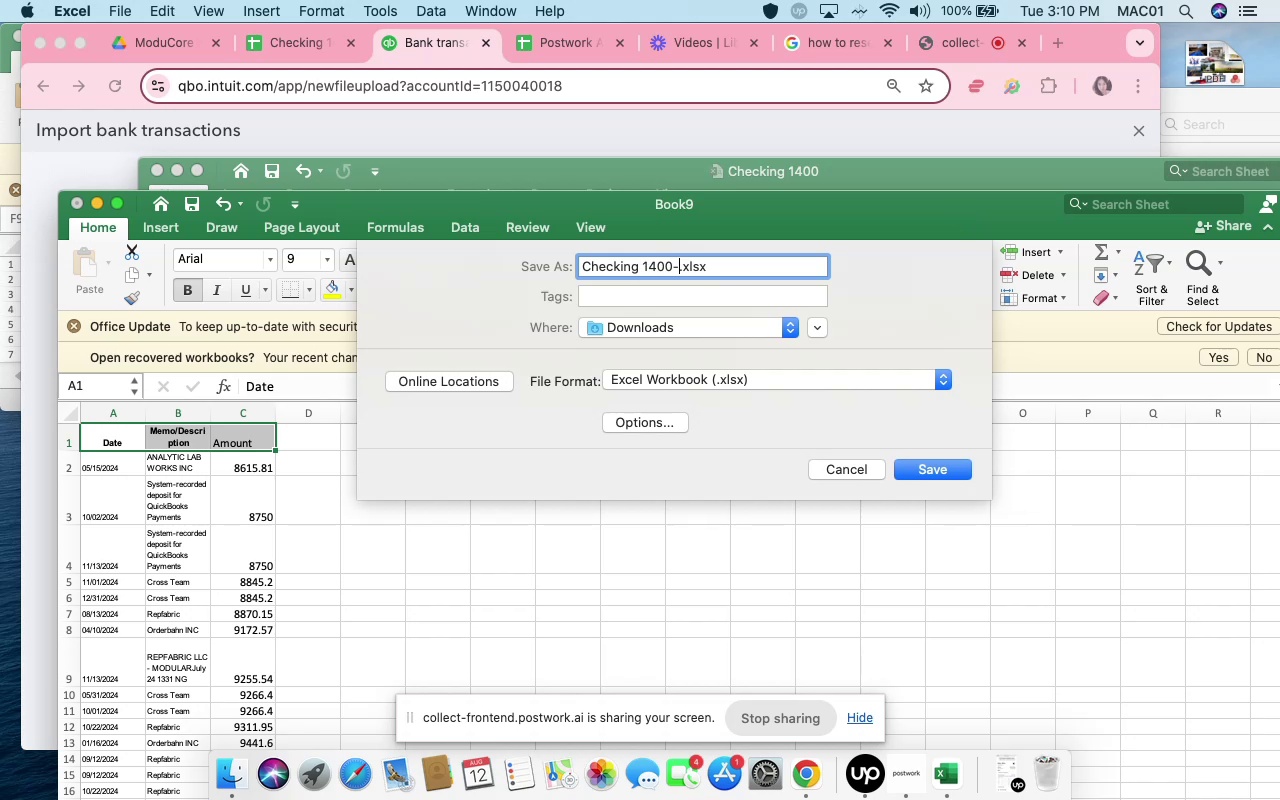 
key(1)
 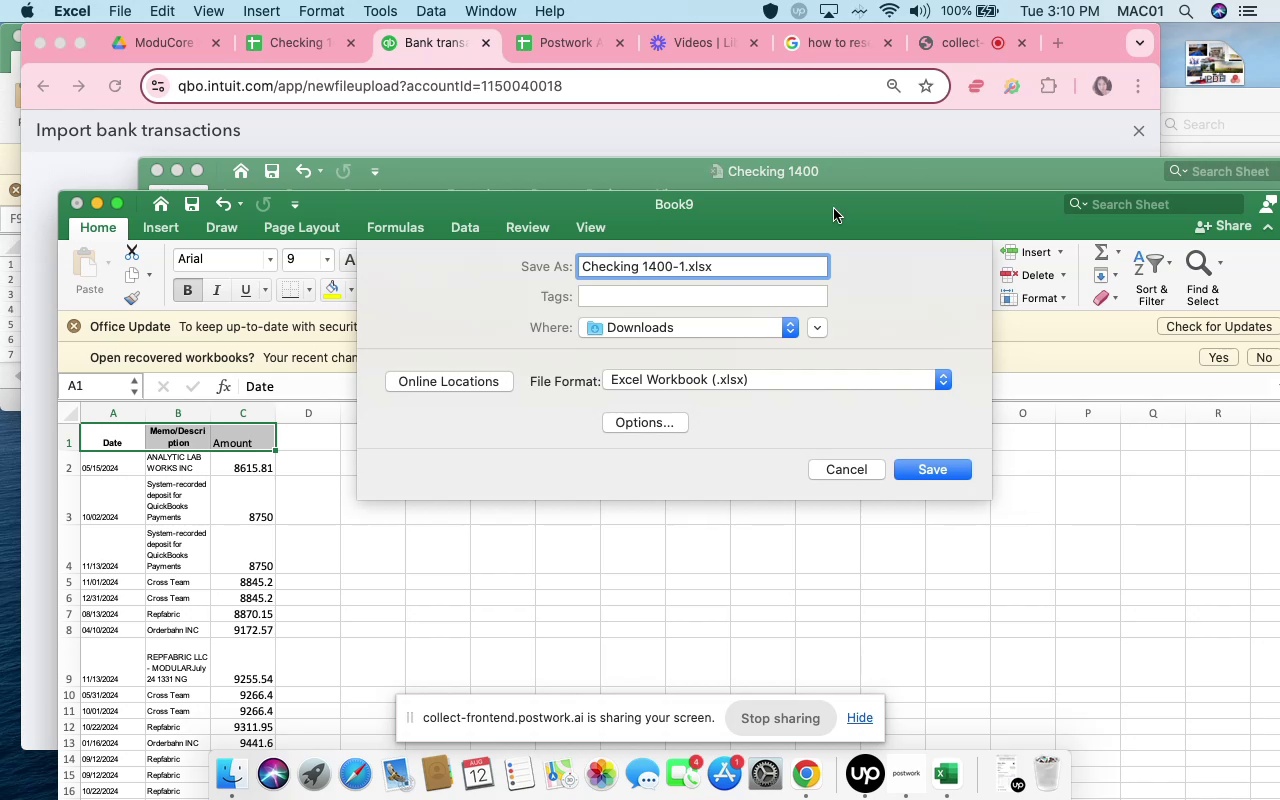 
left_click([799, 379])
 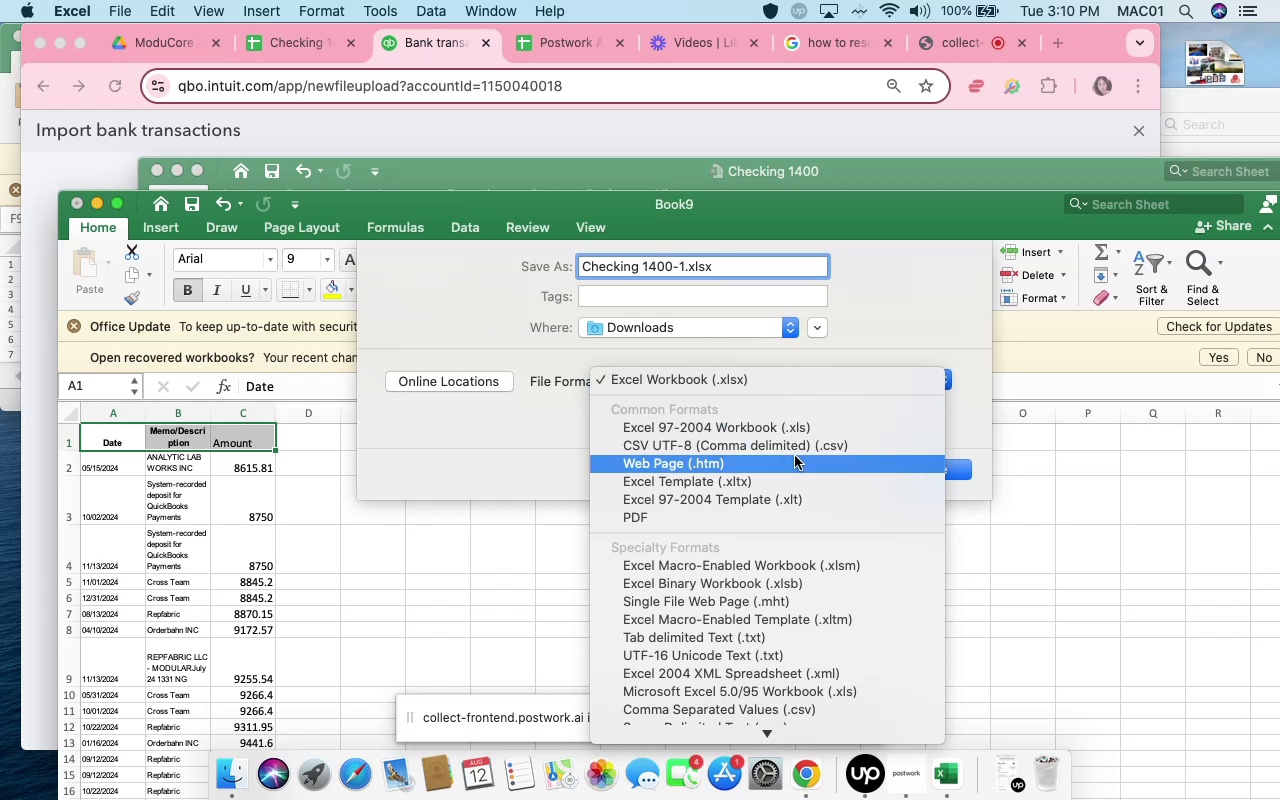 
left_click([794, 452])
 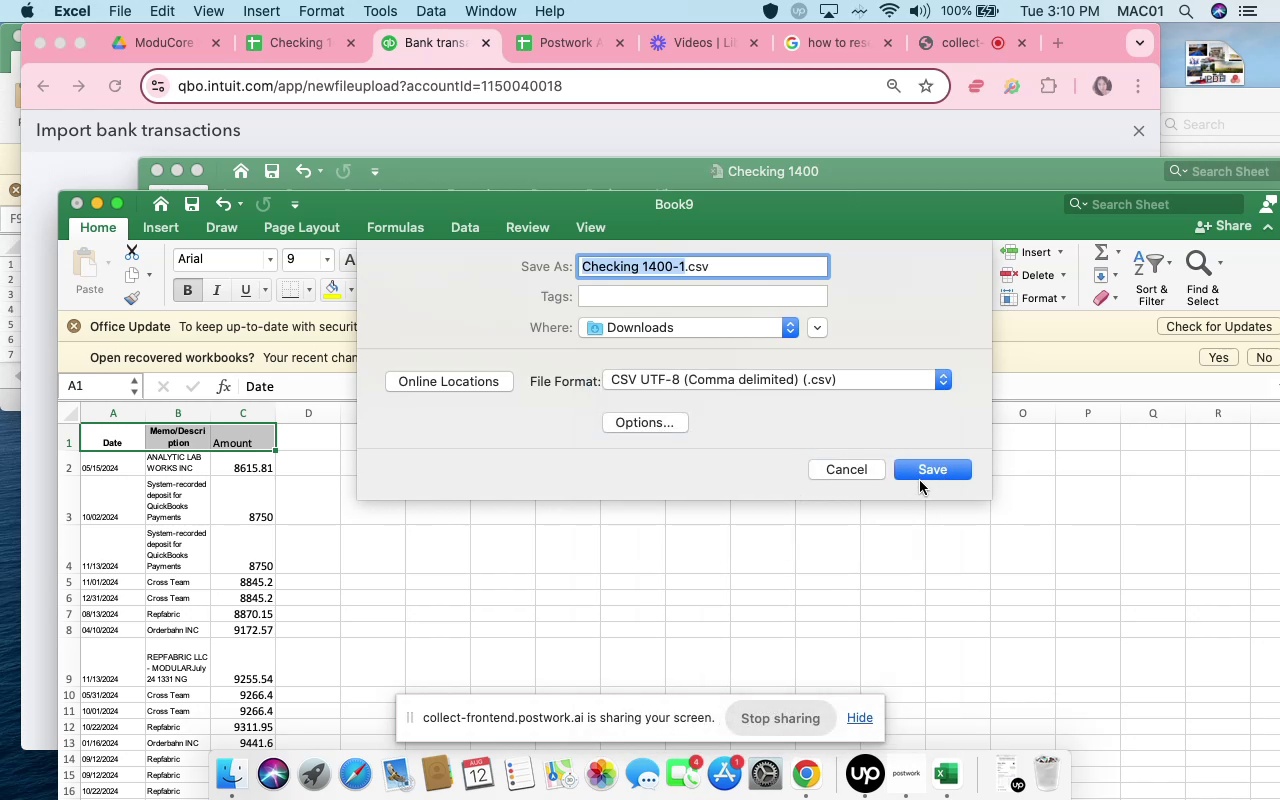 
left_click([921, 475])
 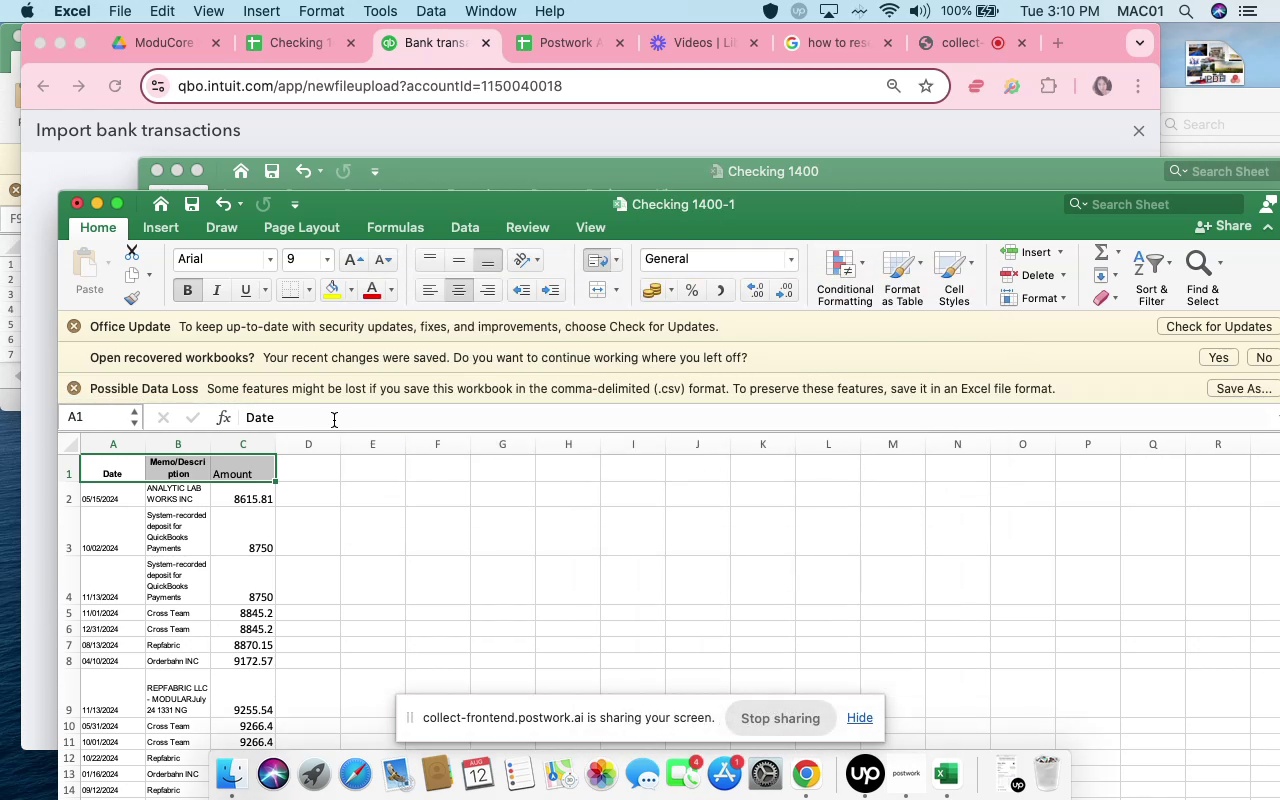 
scroll: coordinate [386, 454], scroll_direction: down, amount: 19.0
 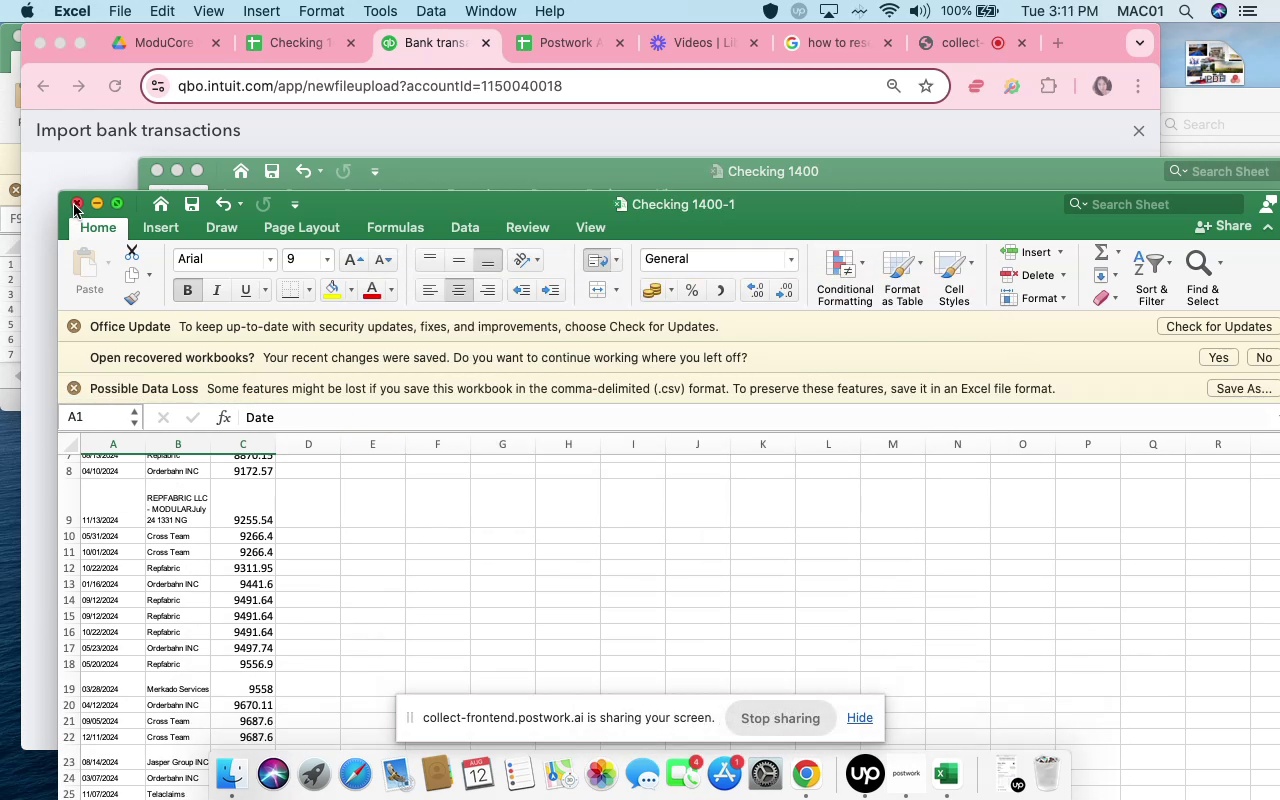 
left_click([76, 205])
 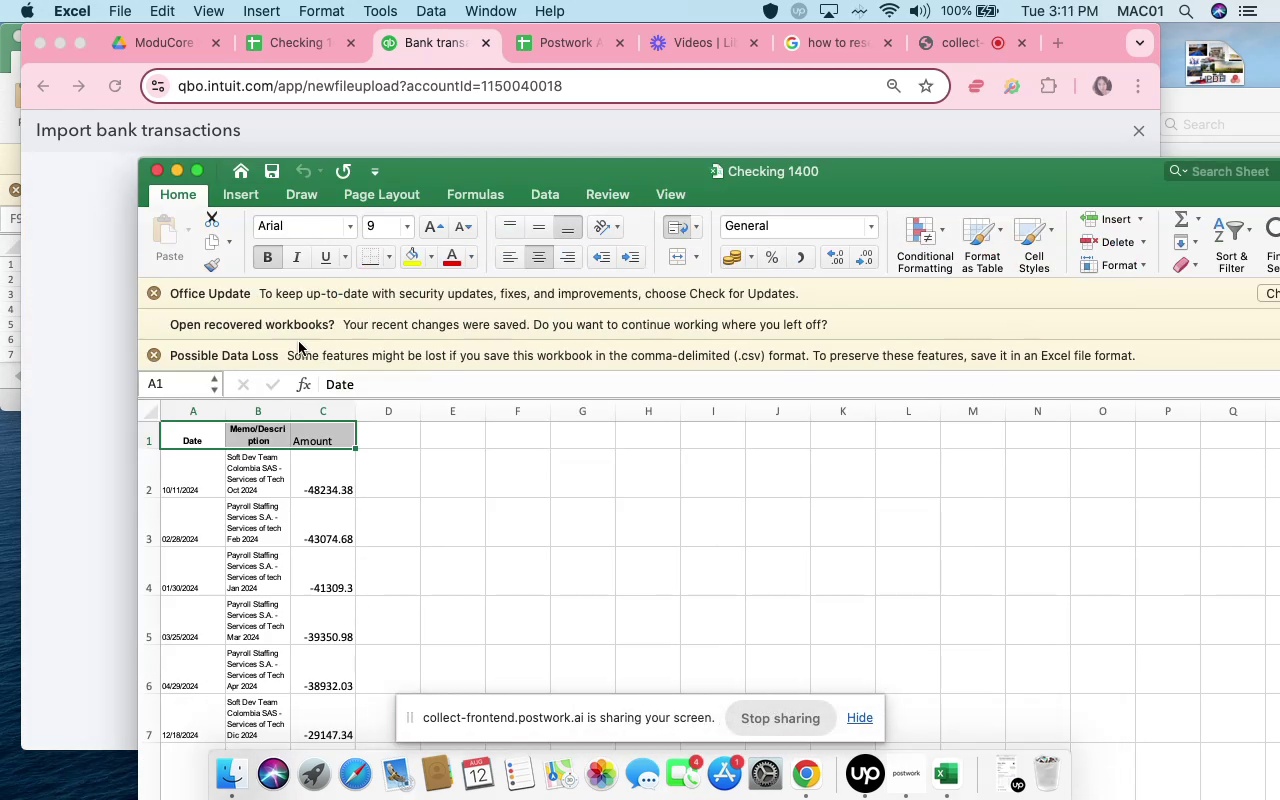 
scroll: coordinate [374, 548], scroll_direction: down, amount: 16.0
 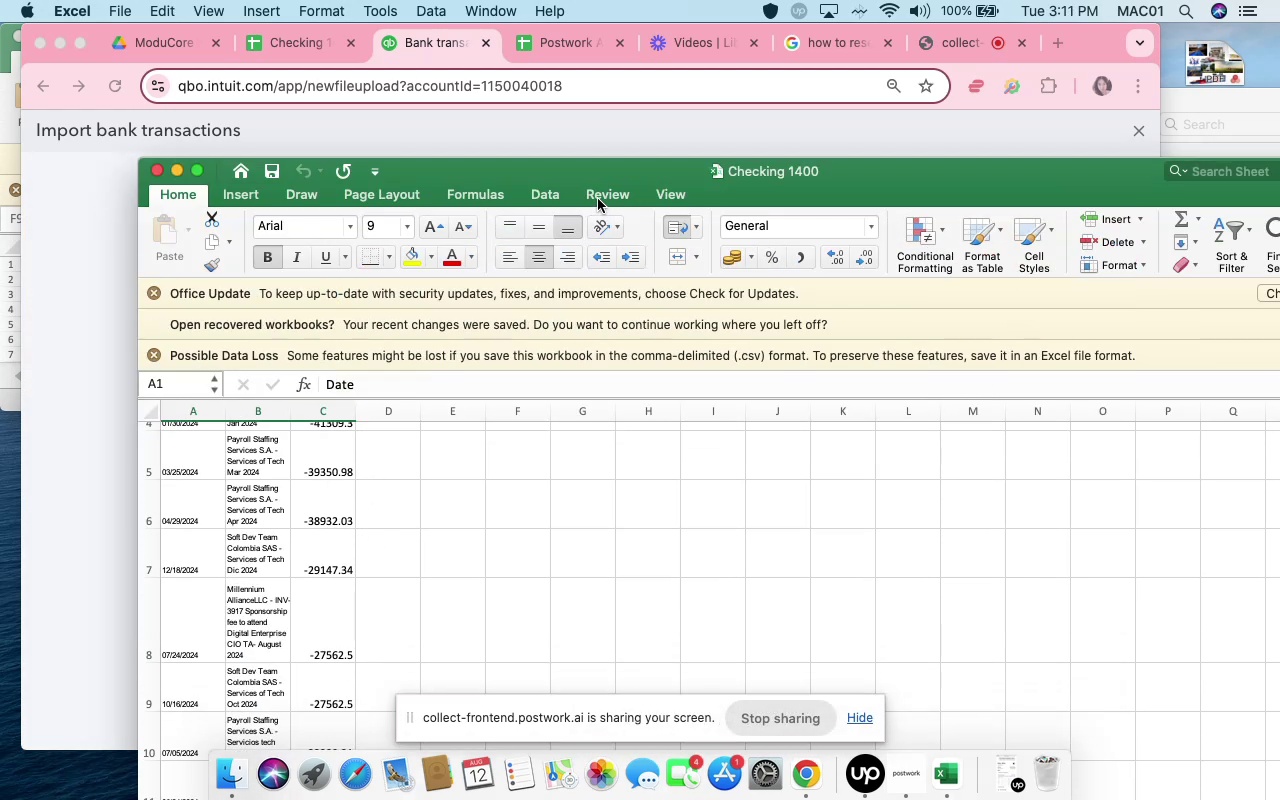 
left_click_drag(start_coordinate=[601, 174], to_coordinate=[463, 0])
 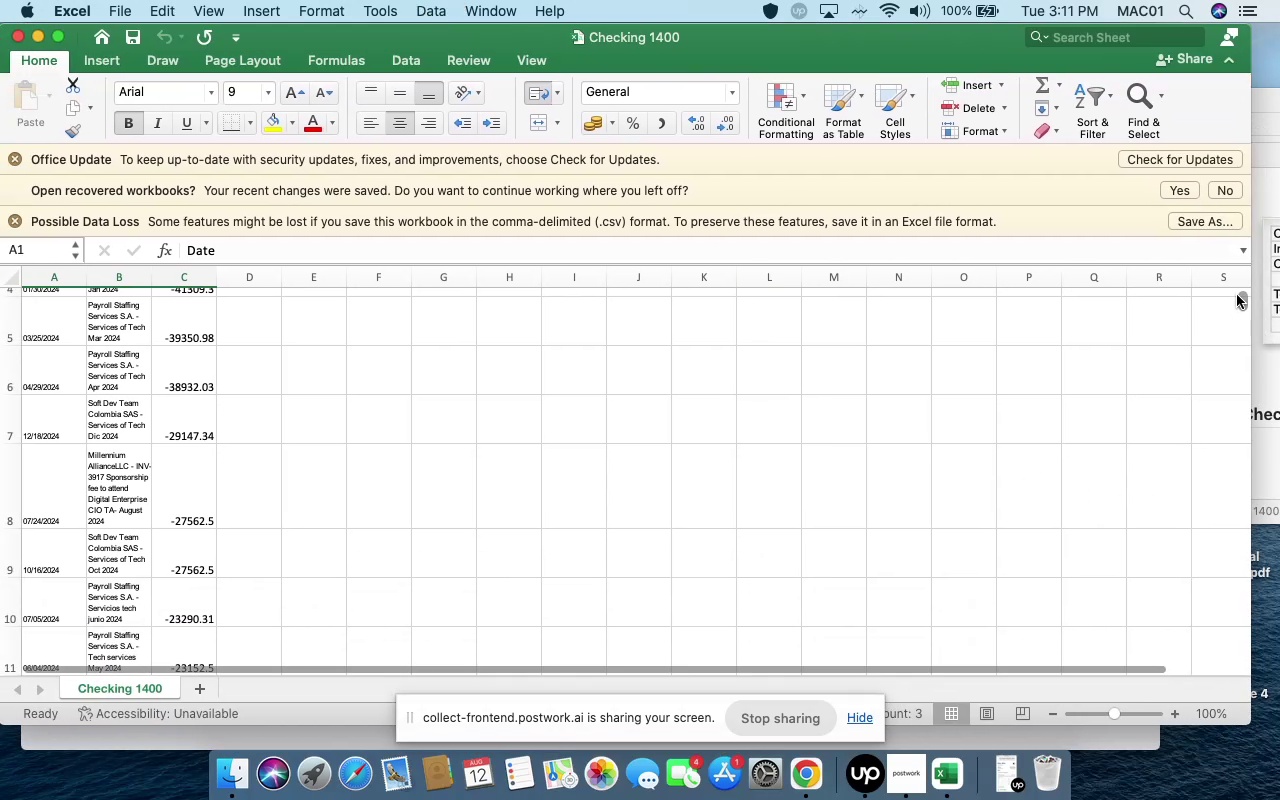 
left_click_drag(start_coordinate=[1246, 299], to_coordinate=[1233, 648])
 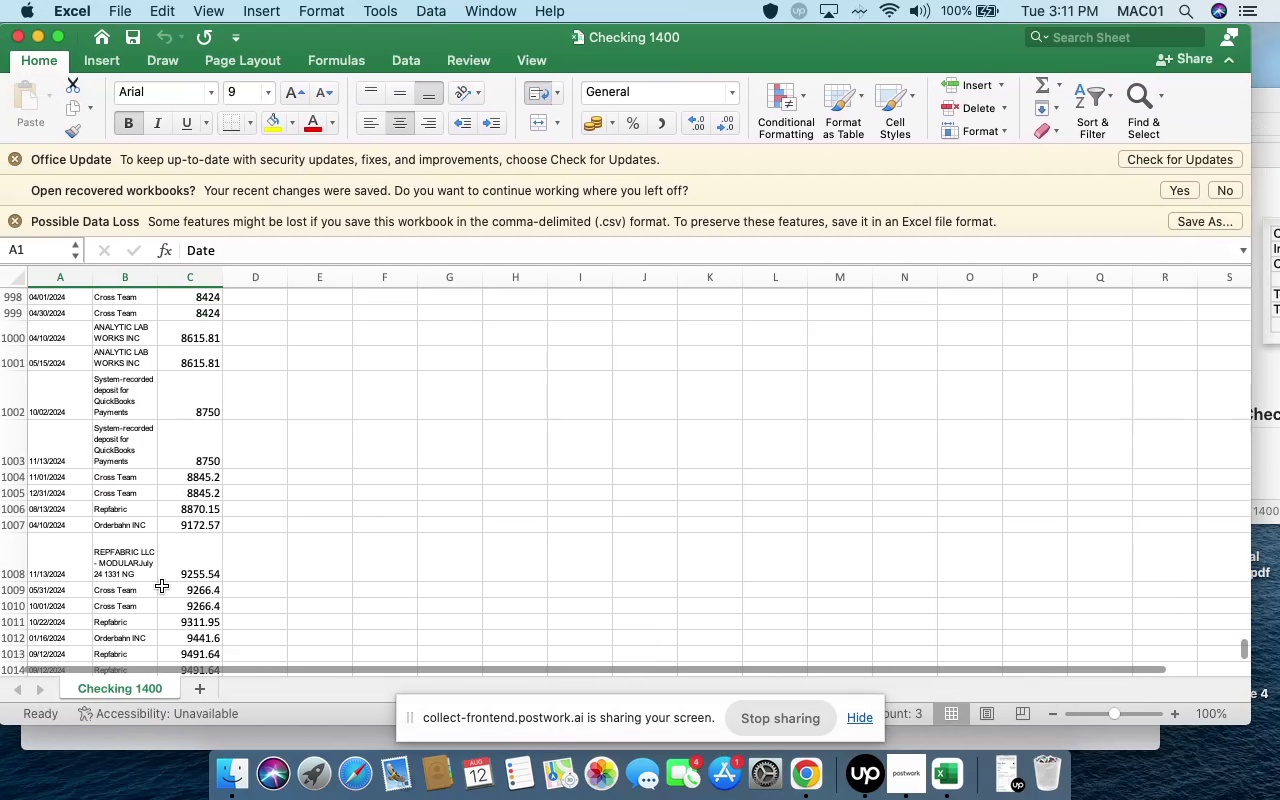 
scroll: coordinate [129, 551], scroll_direction: down, amount: 1.0
 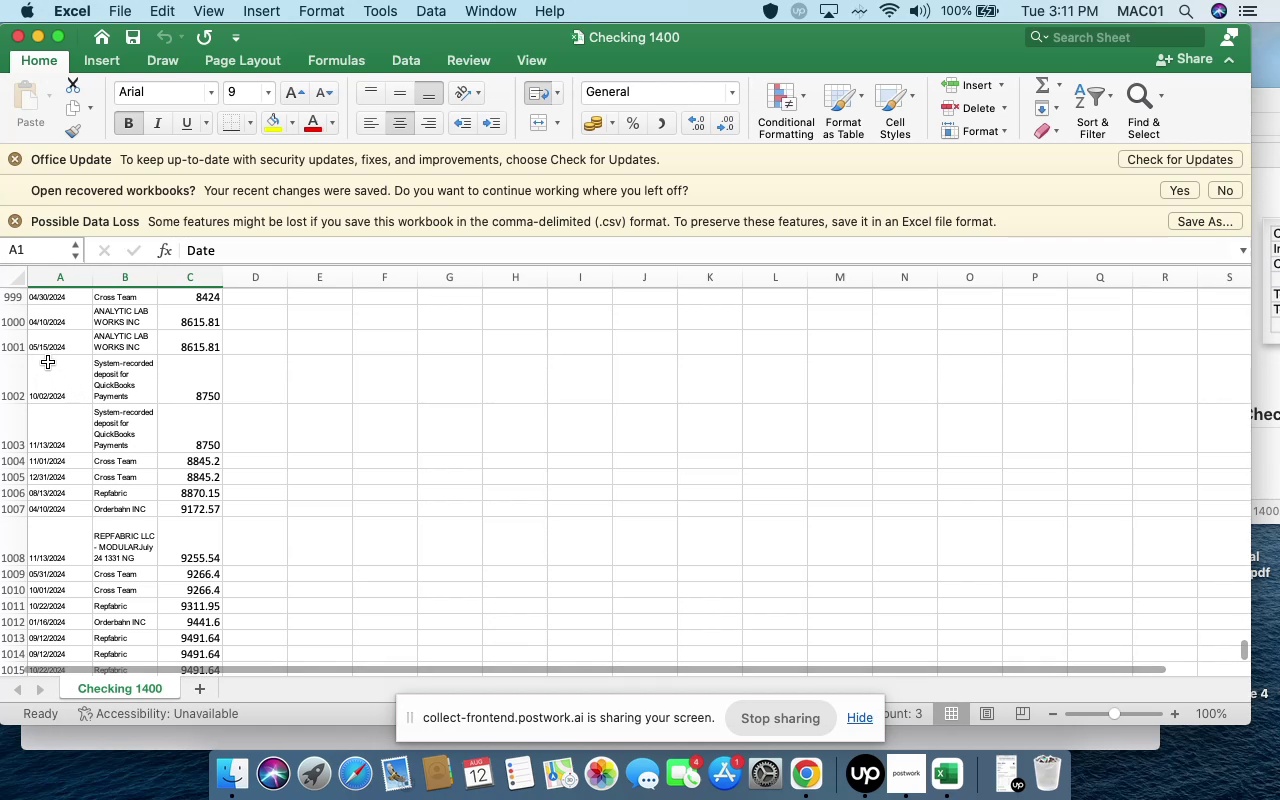 
left_click([49, 346])
 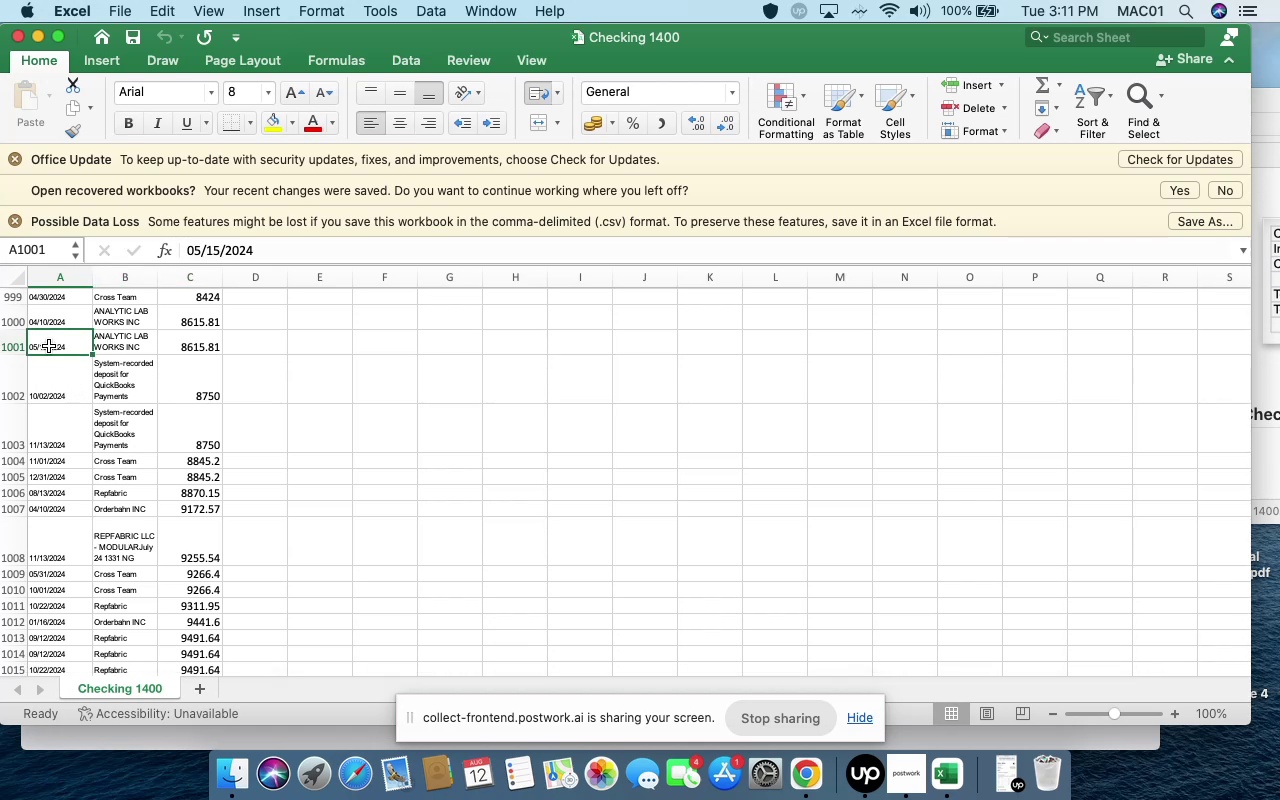 
key(Meta+Shift+ArrowRight)
 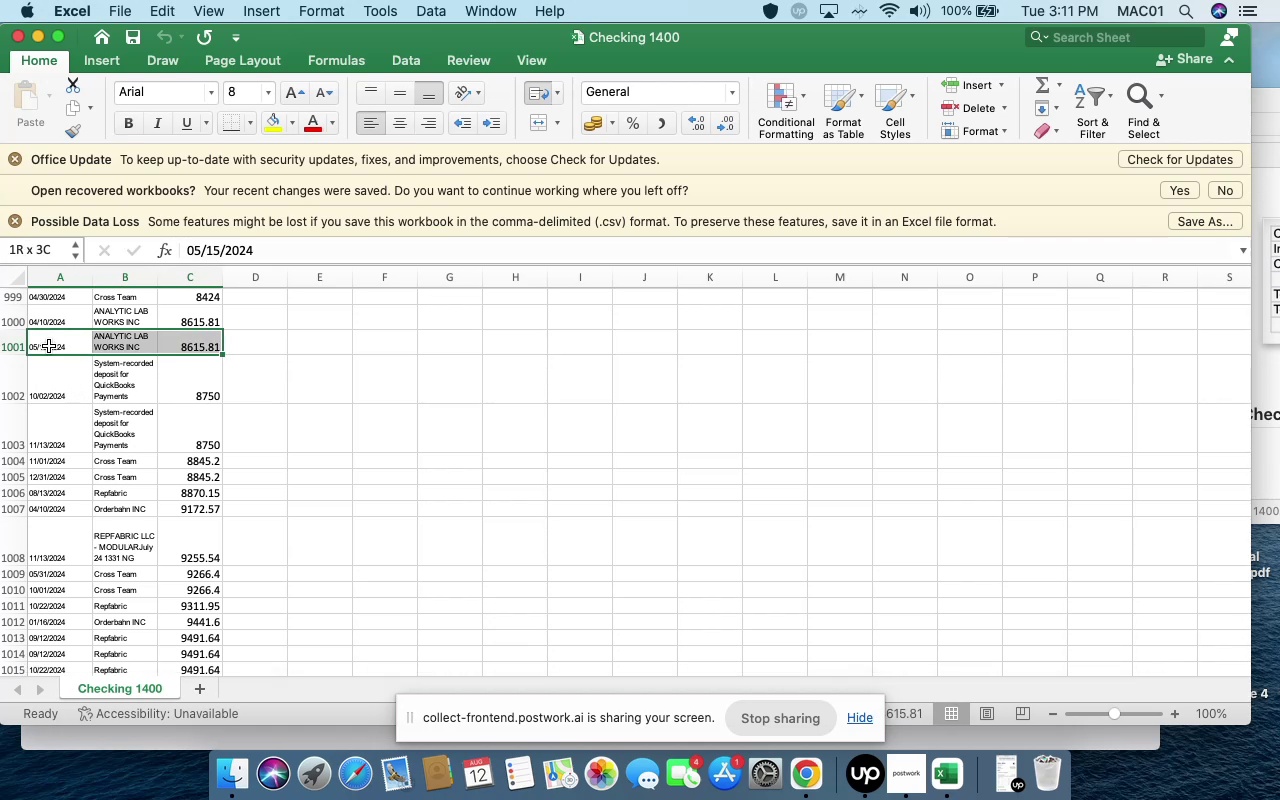 
key(Meta+Shift+ArrowDown)
 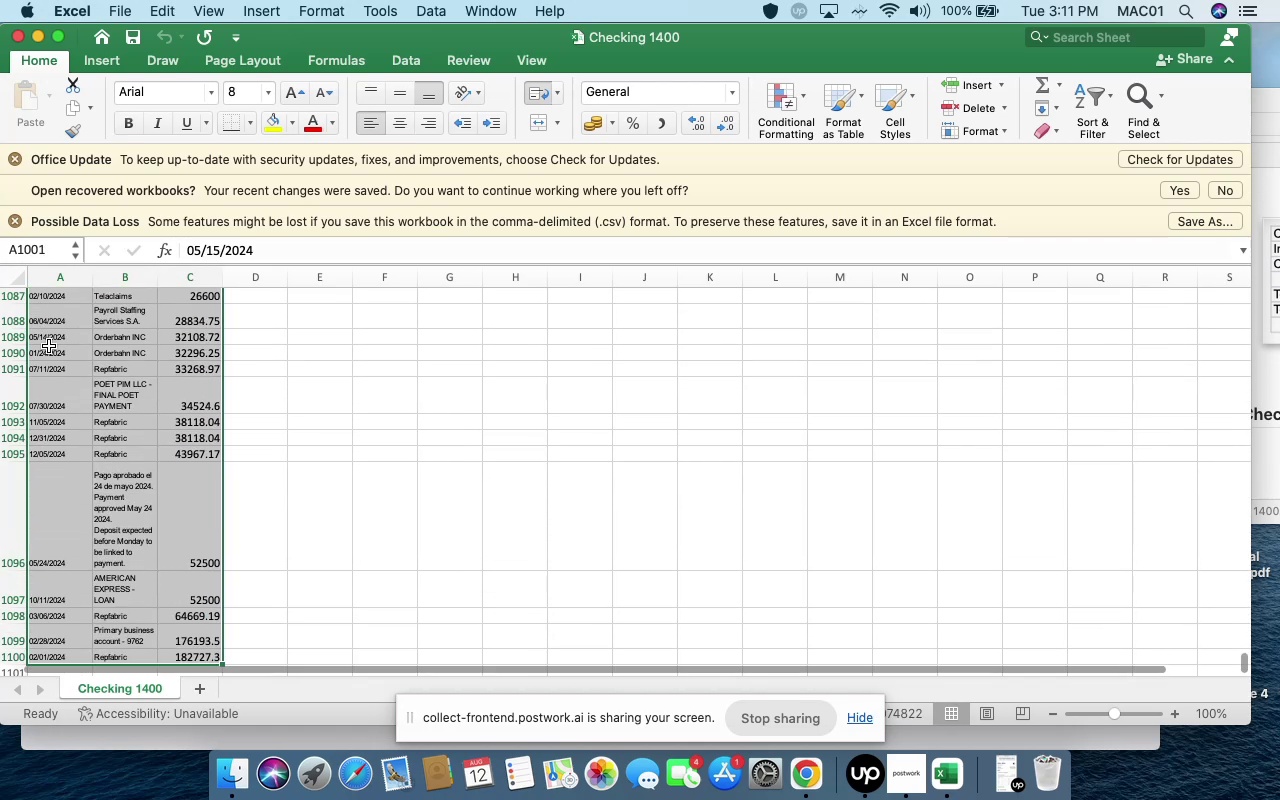 
key(Backspace)
 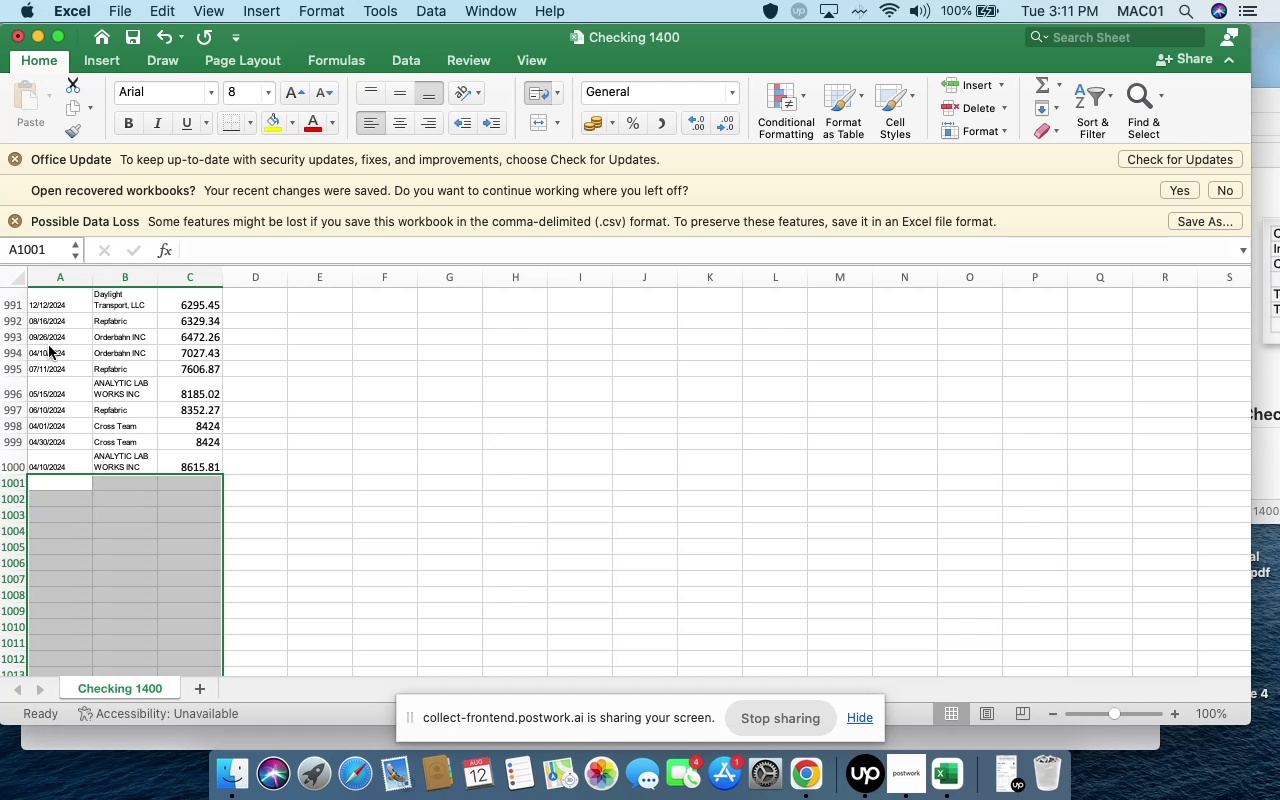 
wait(9.36)
 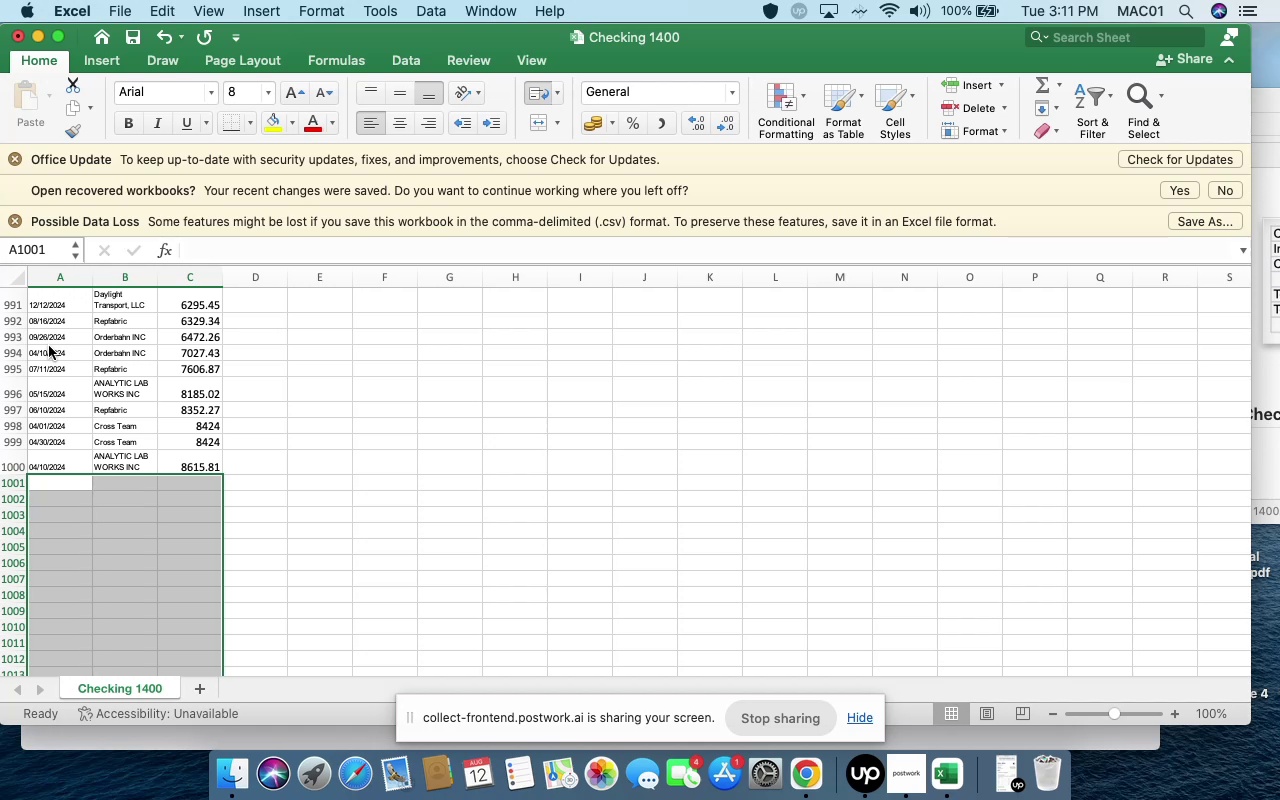 
left_click([362, 474])
 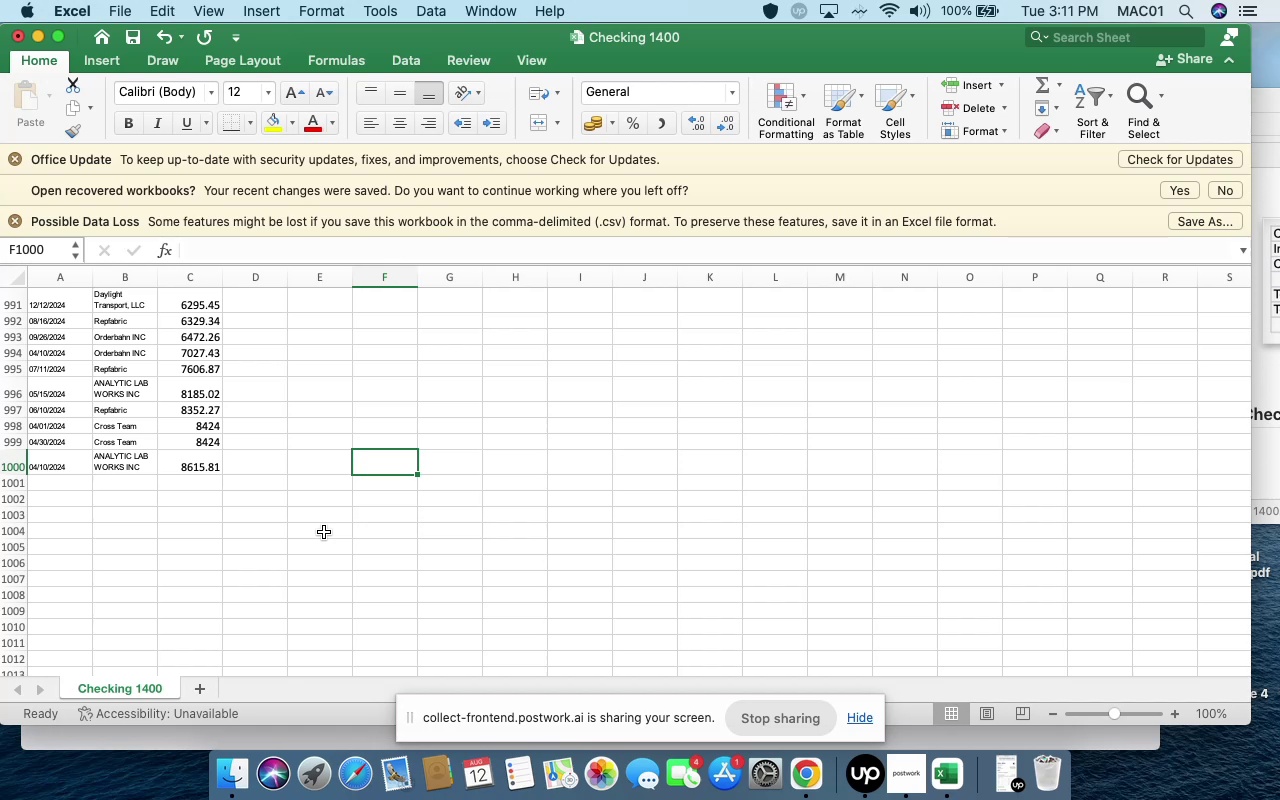 
wait(10.05)
 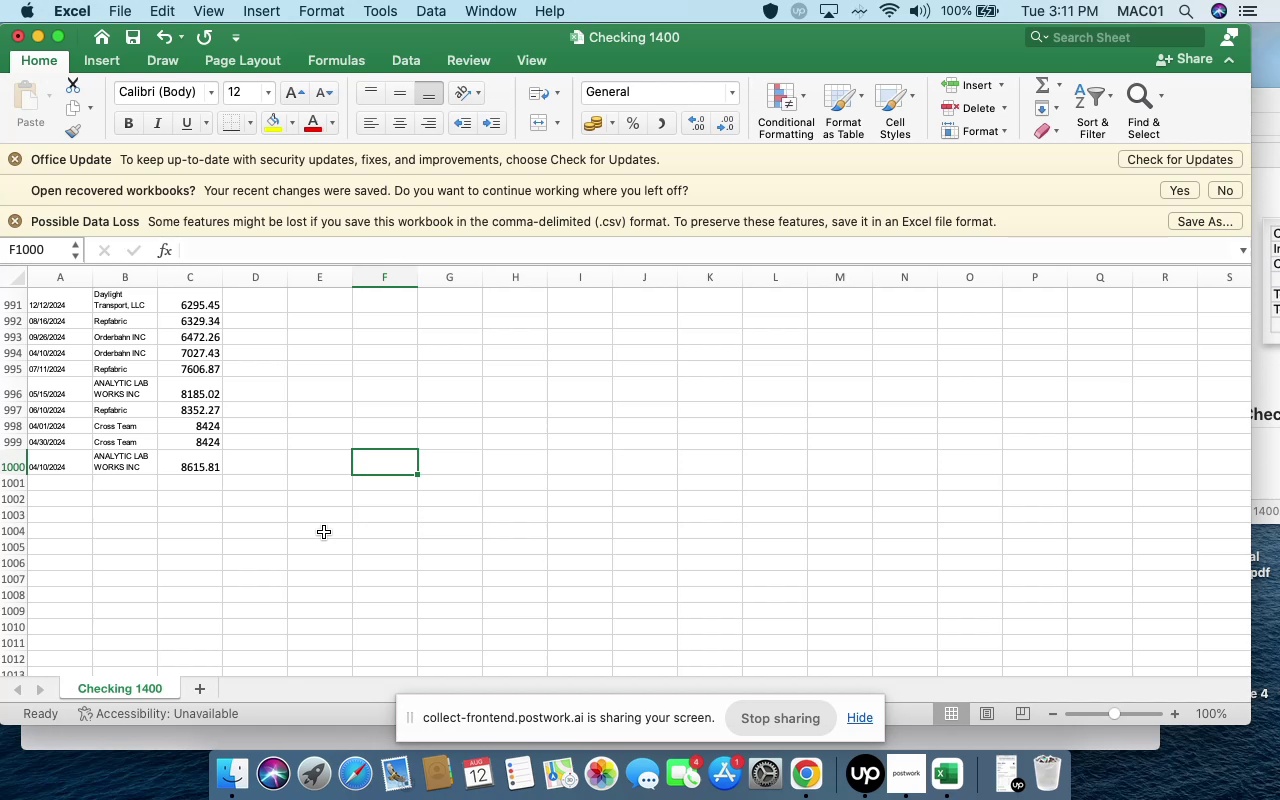 
left_click([133, 37])
 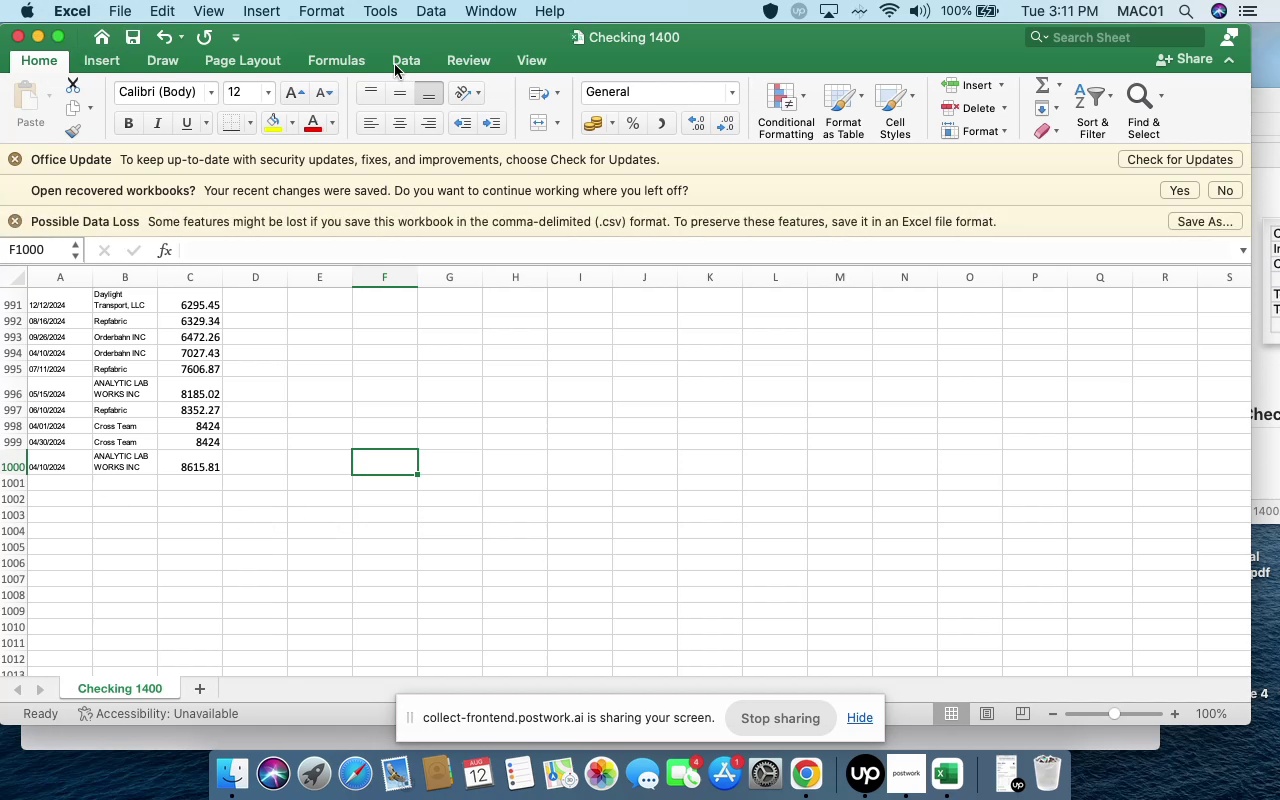 
left_click_drag(start_coordinate=[494, 43], to_coordinate=[583, 96])
 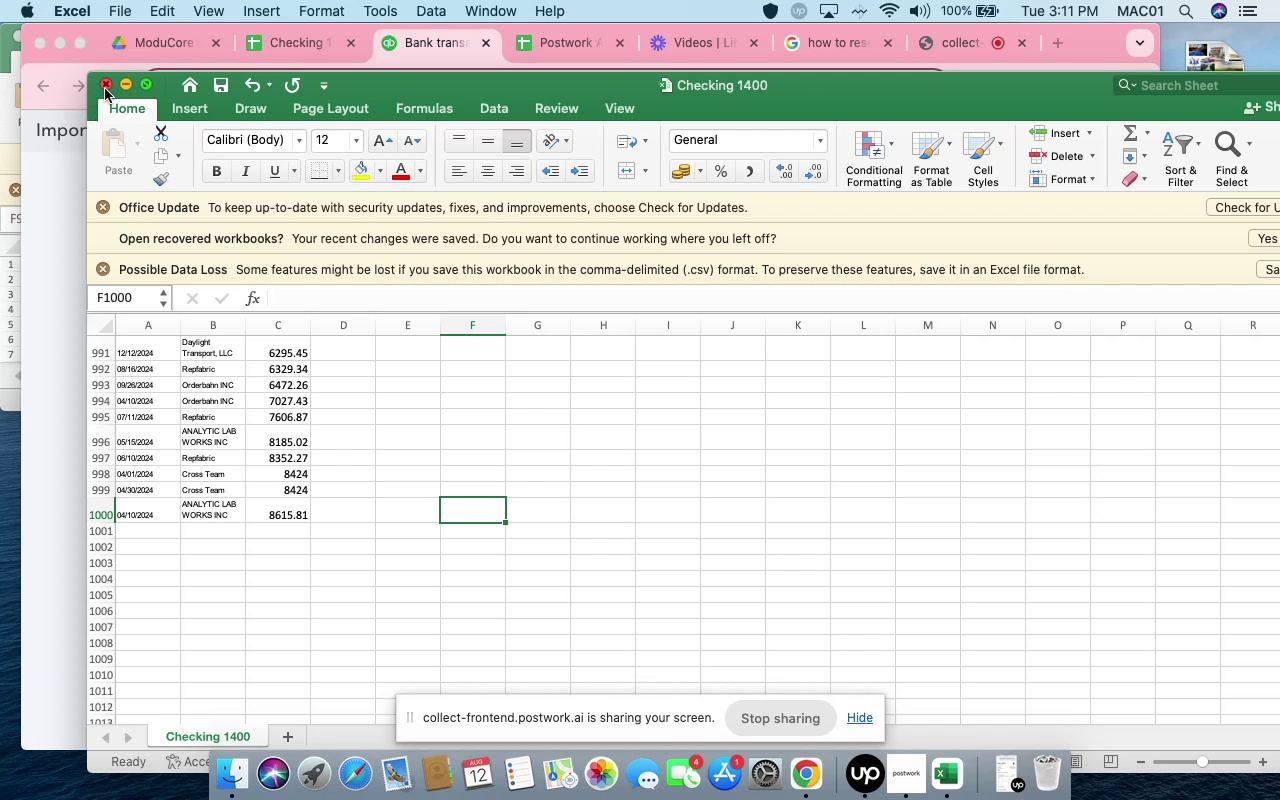 
wait(5.14)
 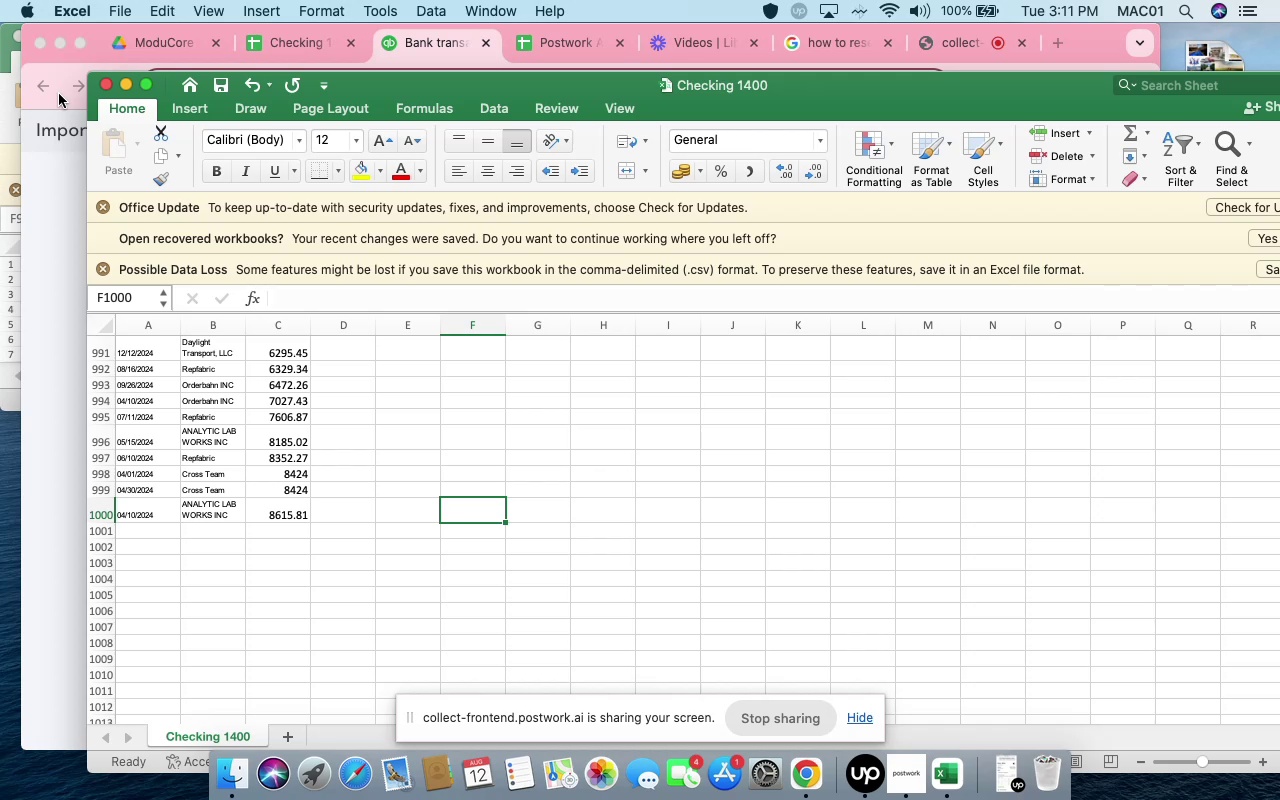 
left_click([70, 264])
 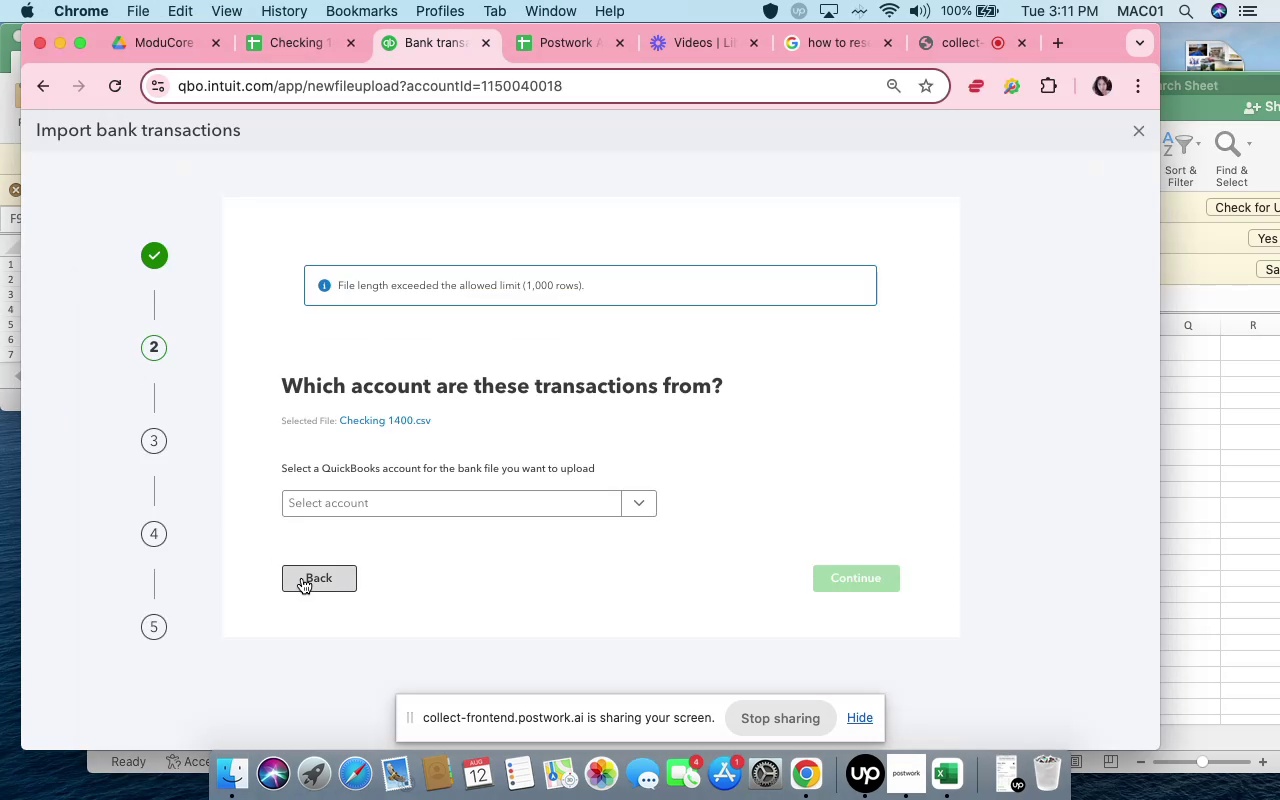 
left_click([304, 577])
 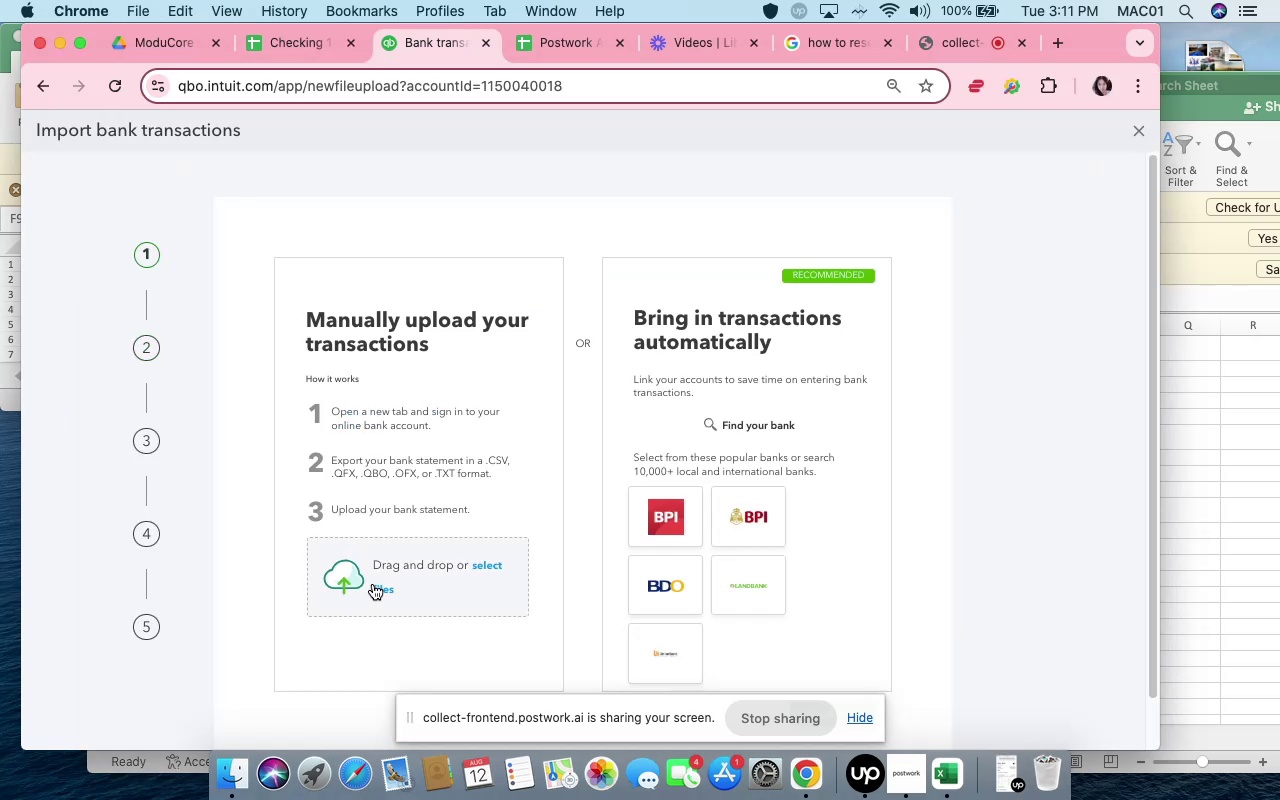 
left_click([373, 584])
 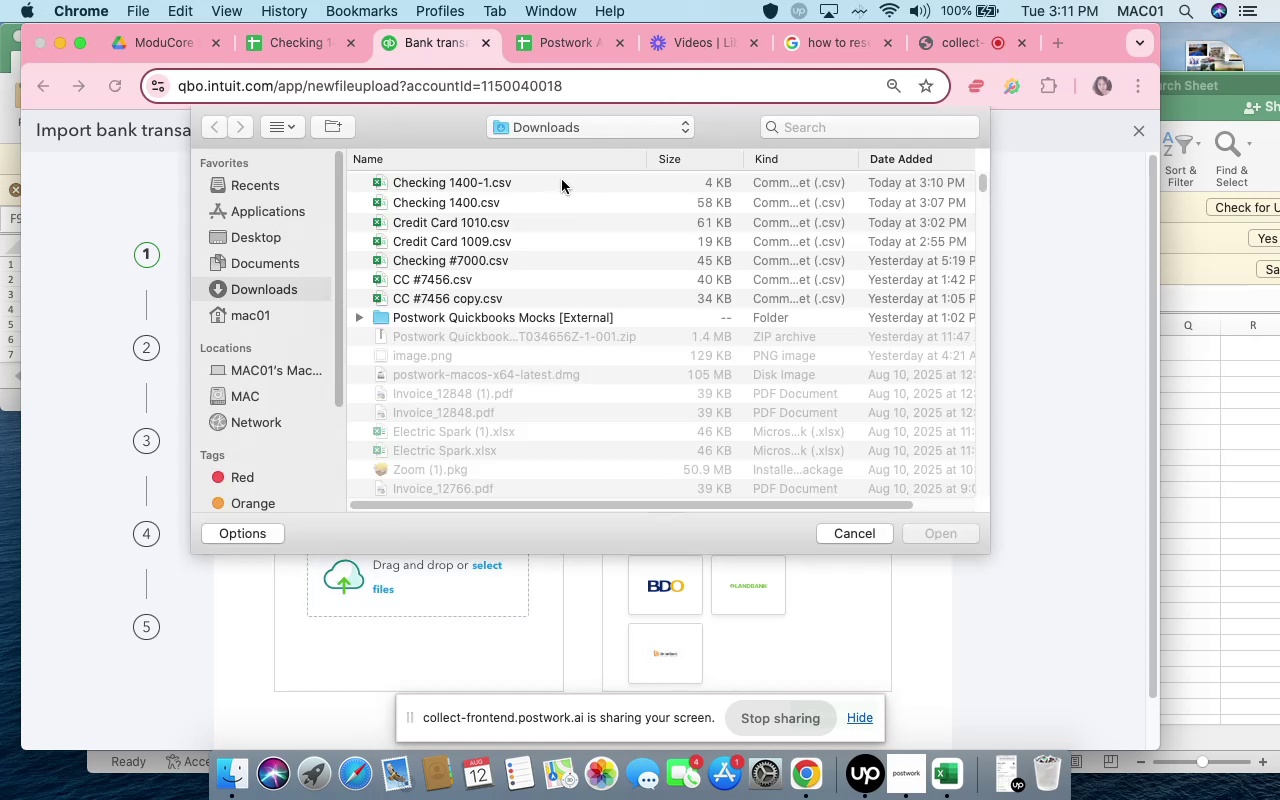 
left_click([557, 201])
 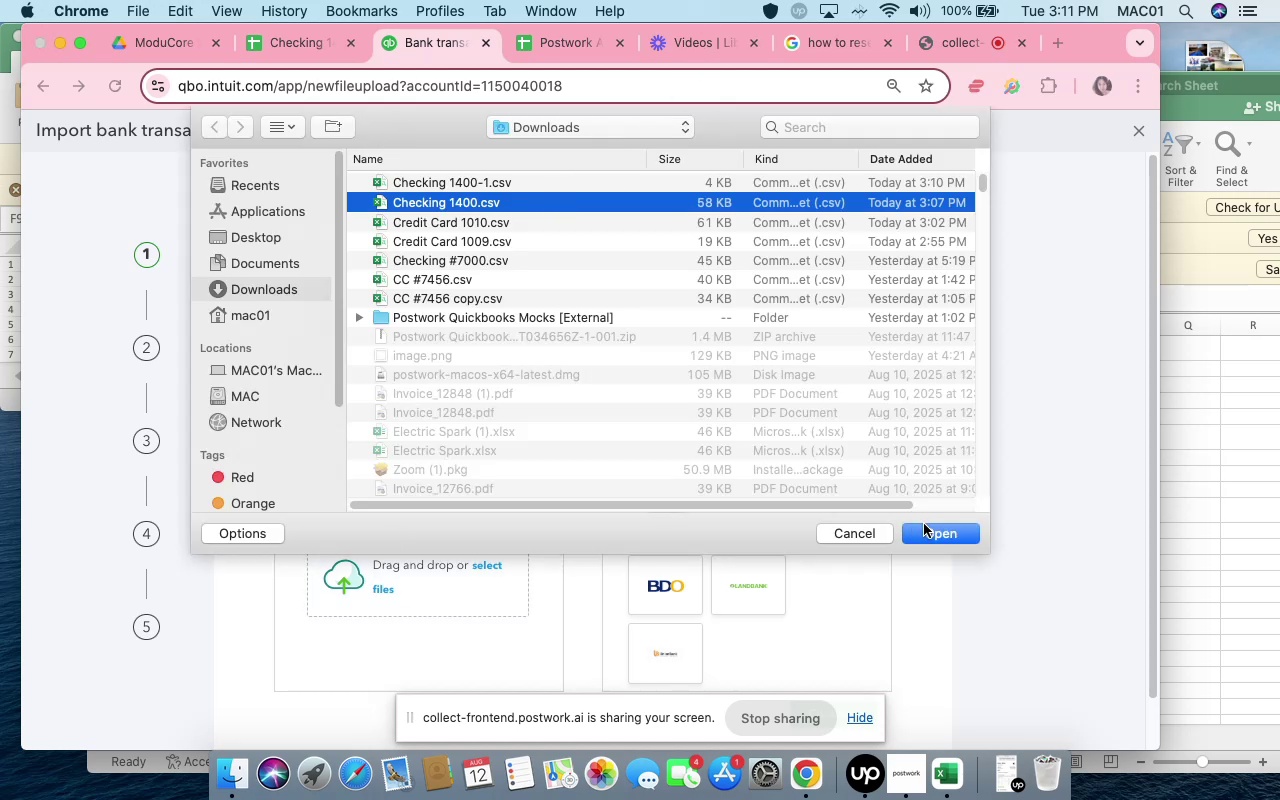 
left_click([928, 526])
 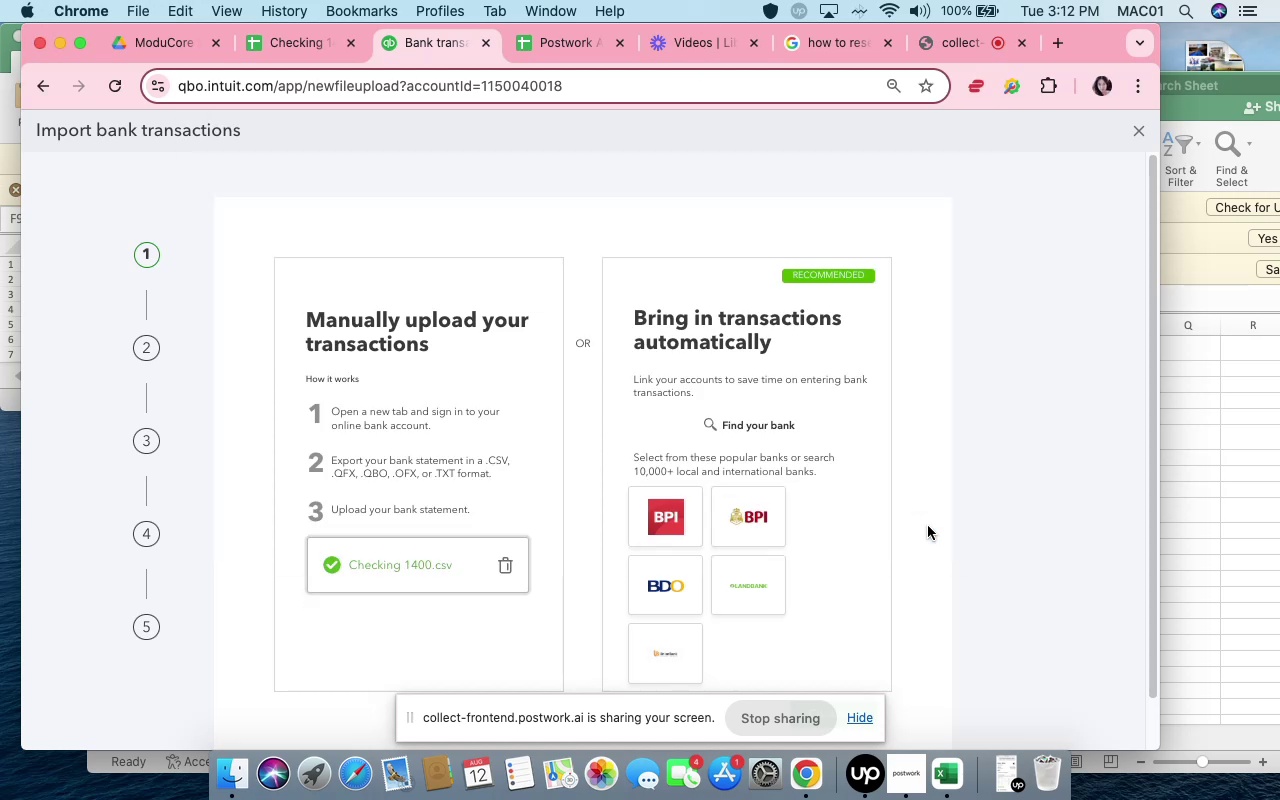 
scroll: coordinate [807, 515], scroll_direction: down, amount: 15.0
 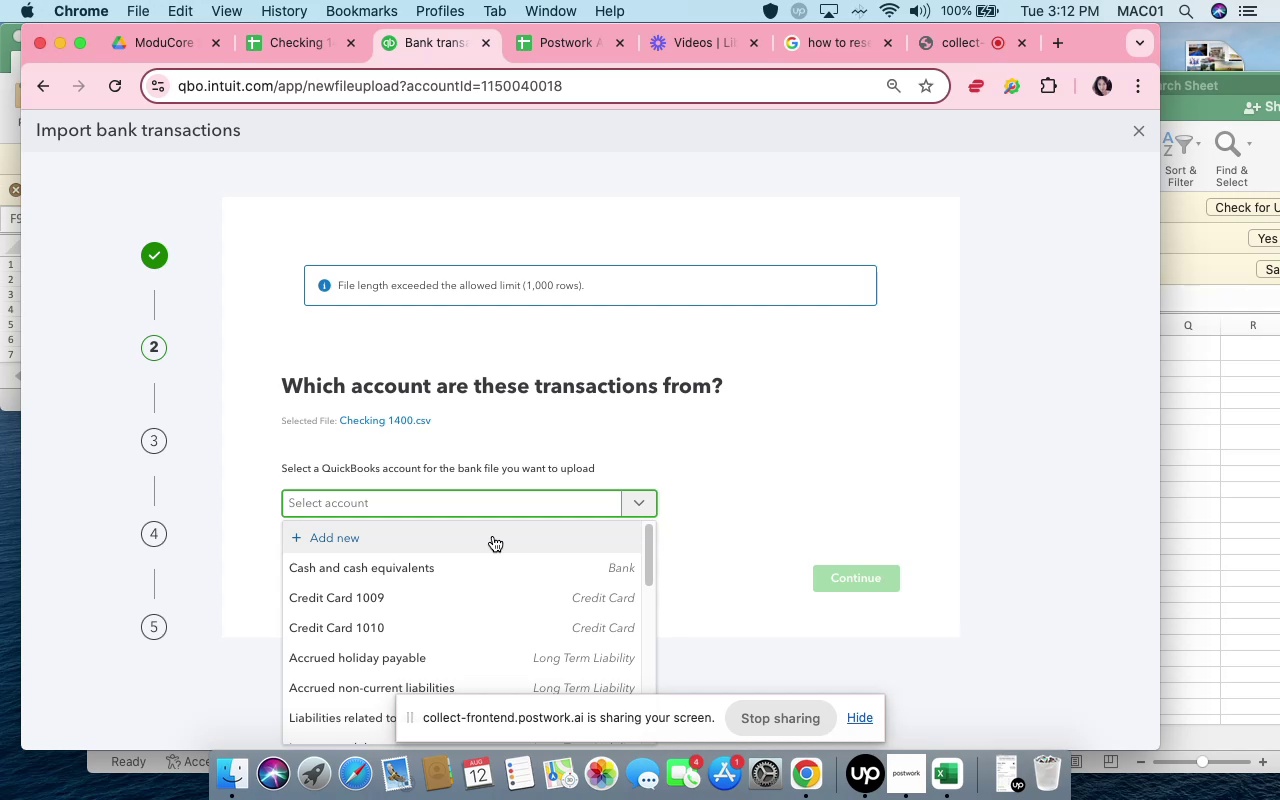 
wait(19.37)
 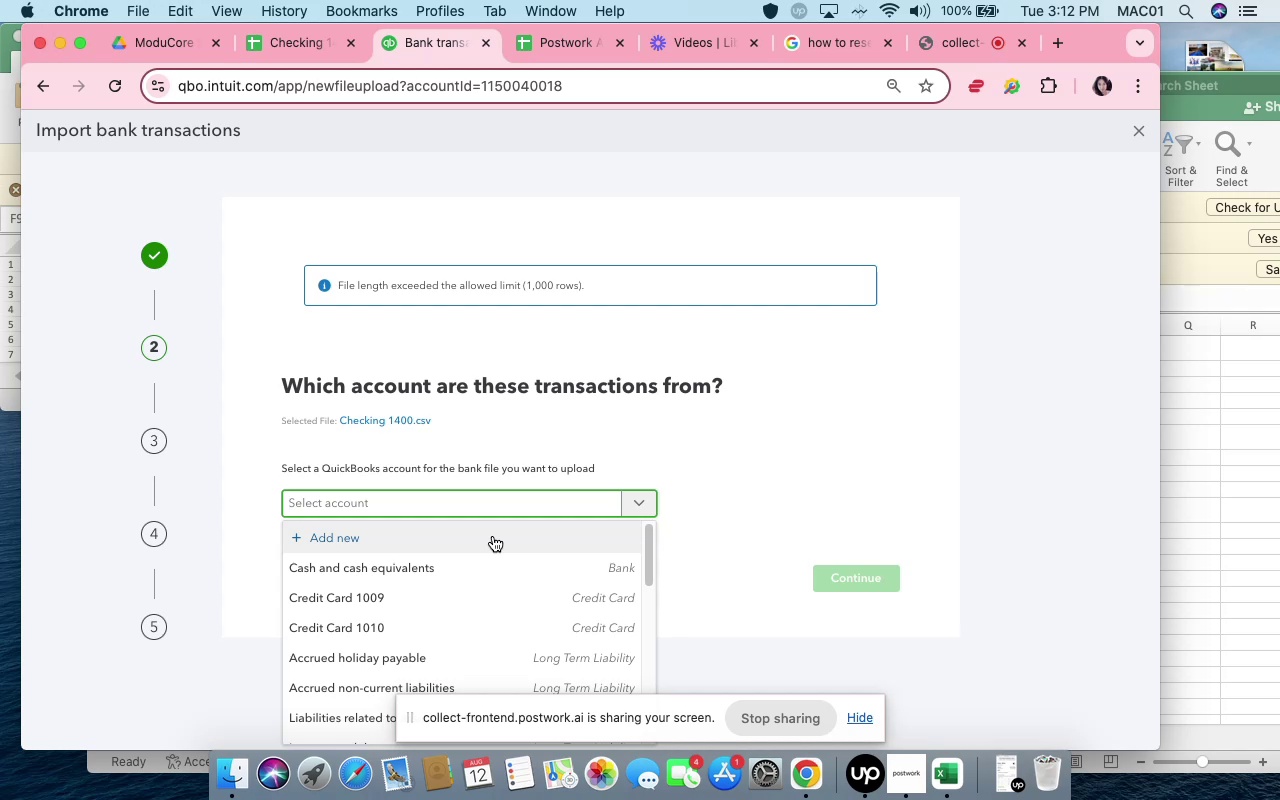 
left_click([1202, 429])
 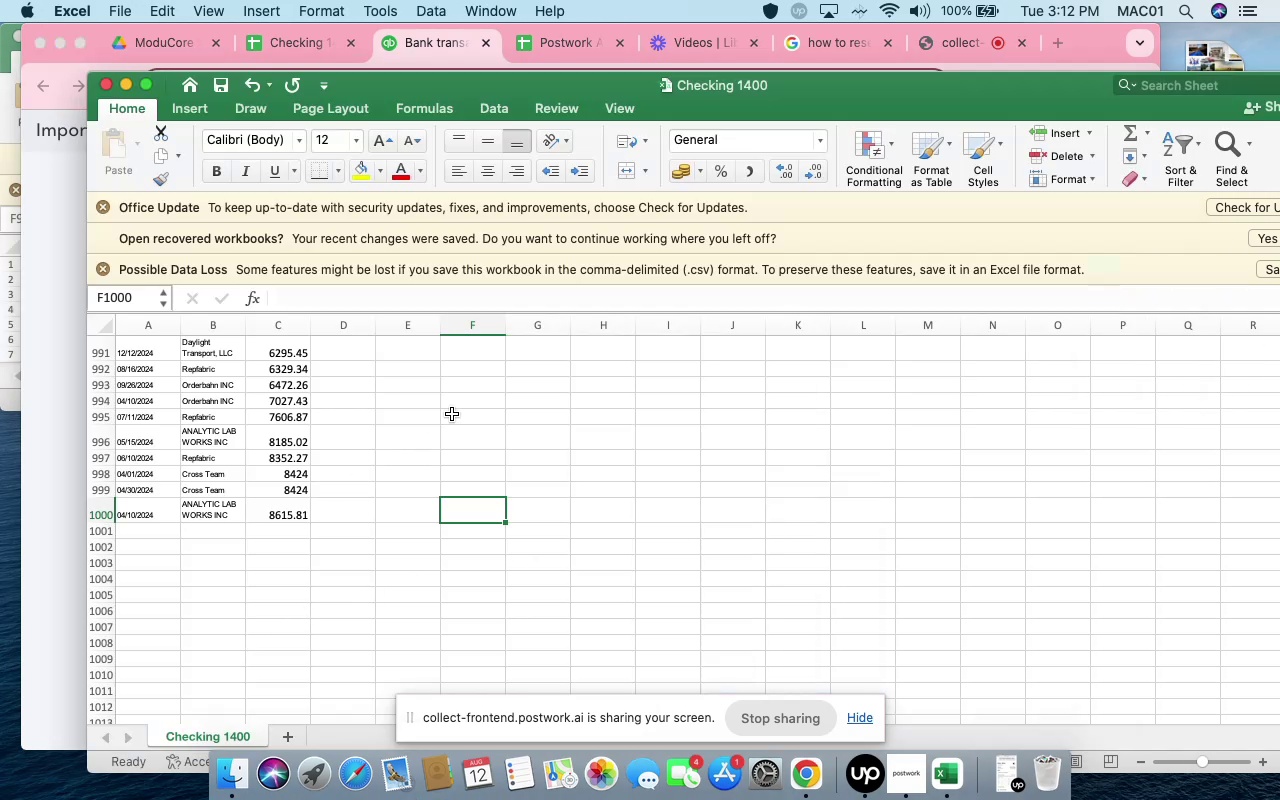 
scroll: coordinate [585, 305], scroll_direction: down, amount: 5.0
 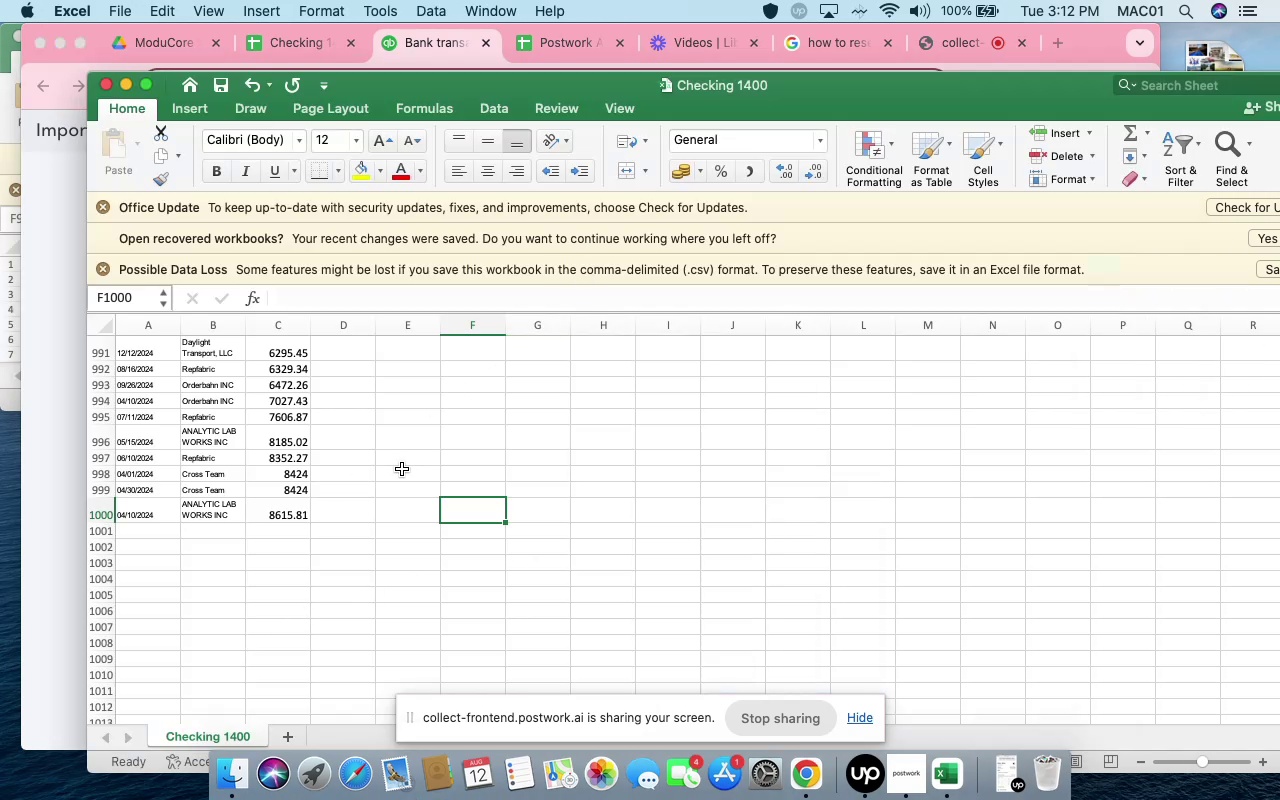 
left_click([401, 477])
 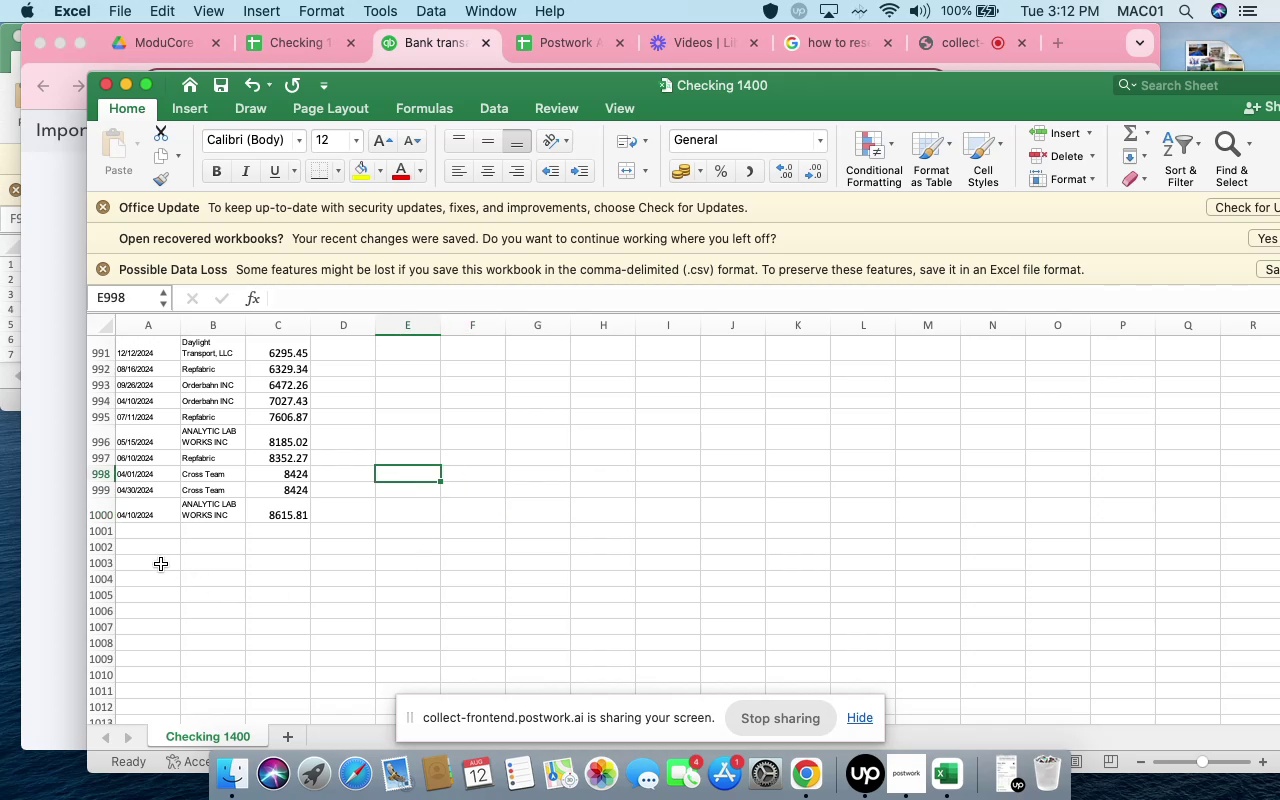 
left_click([147, 542])
 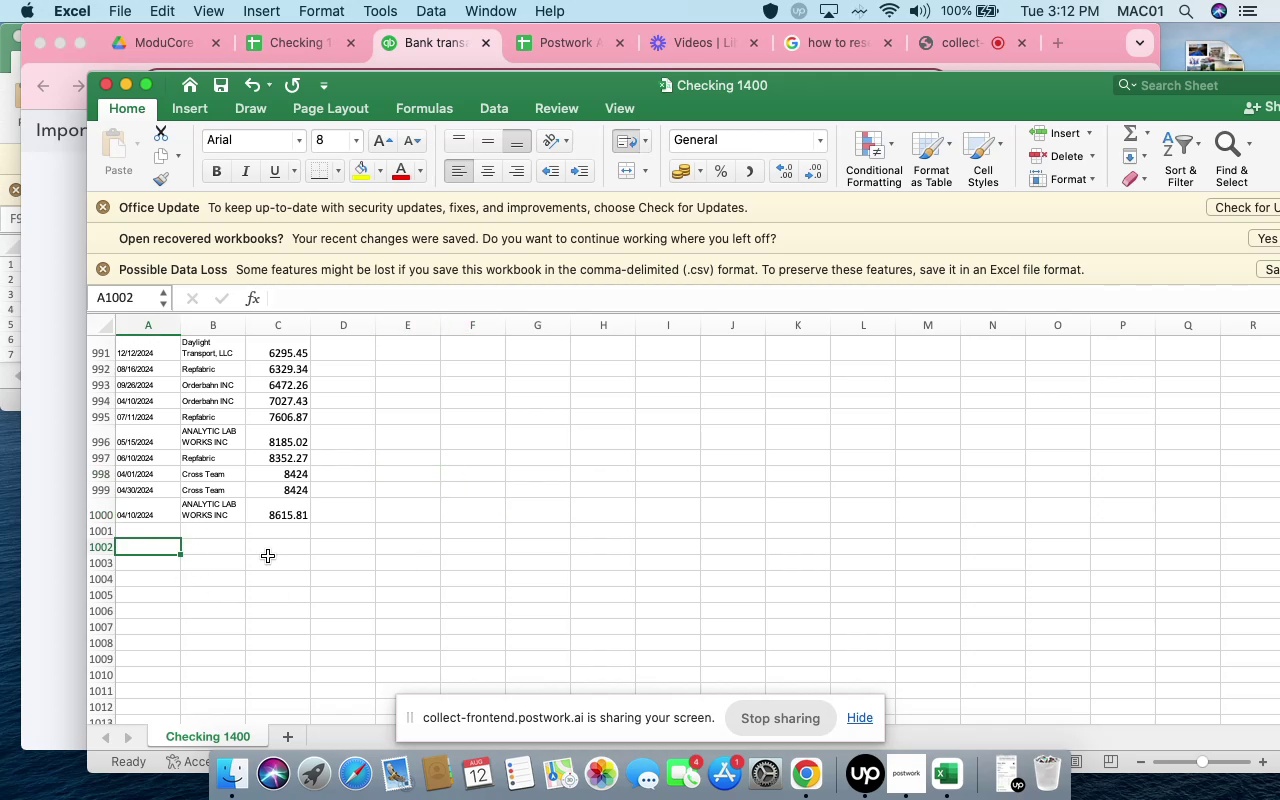 
scroll: coordinate [317, 545], scroll_direction: up, amount: 241.0
 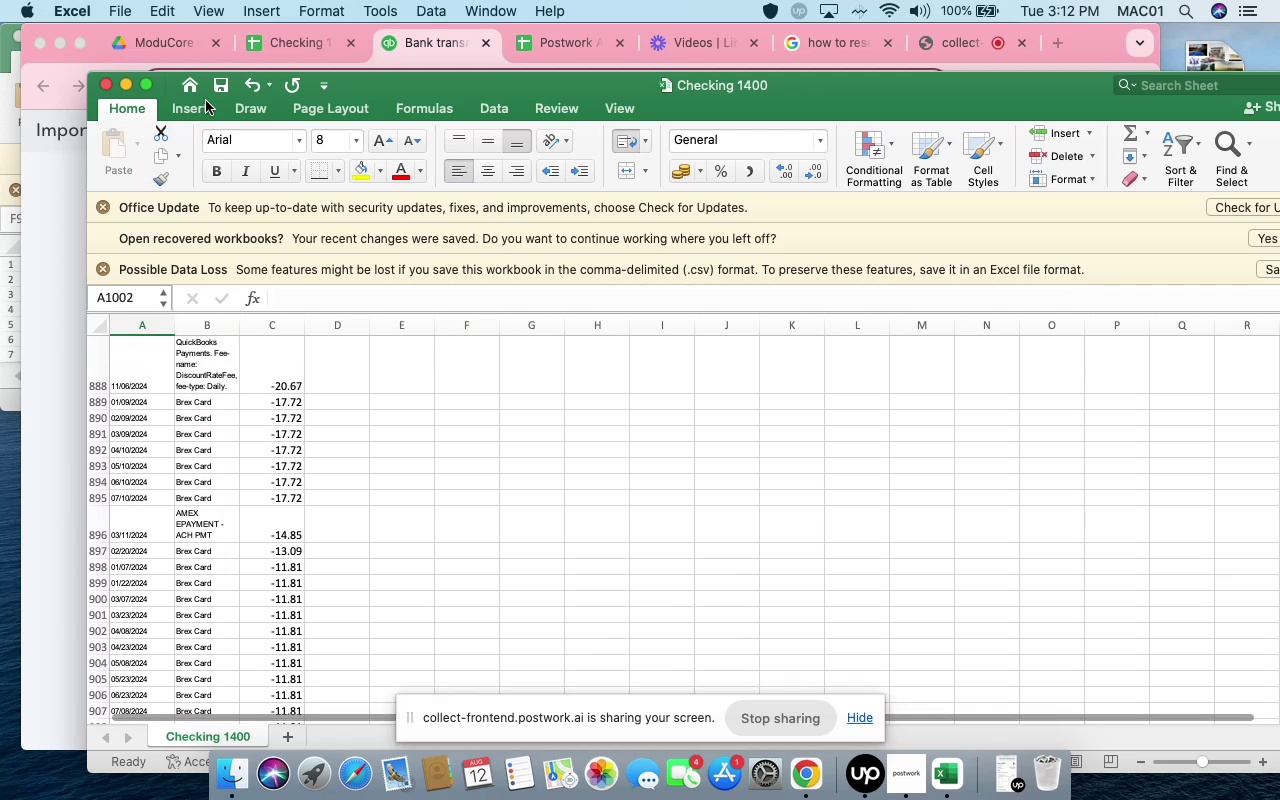 
left_click([216, 91])
 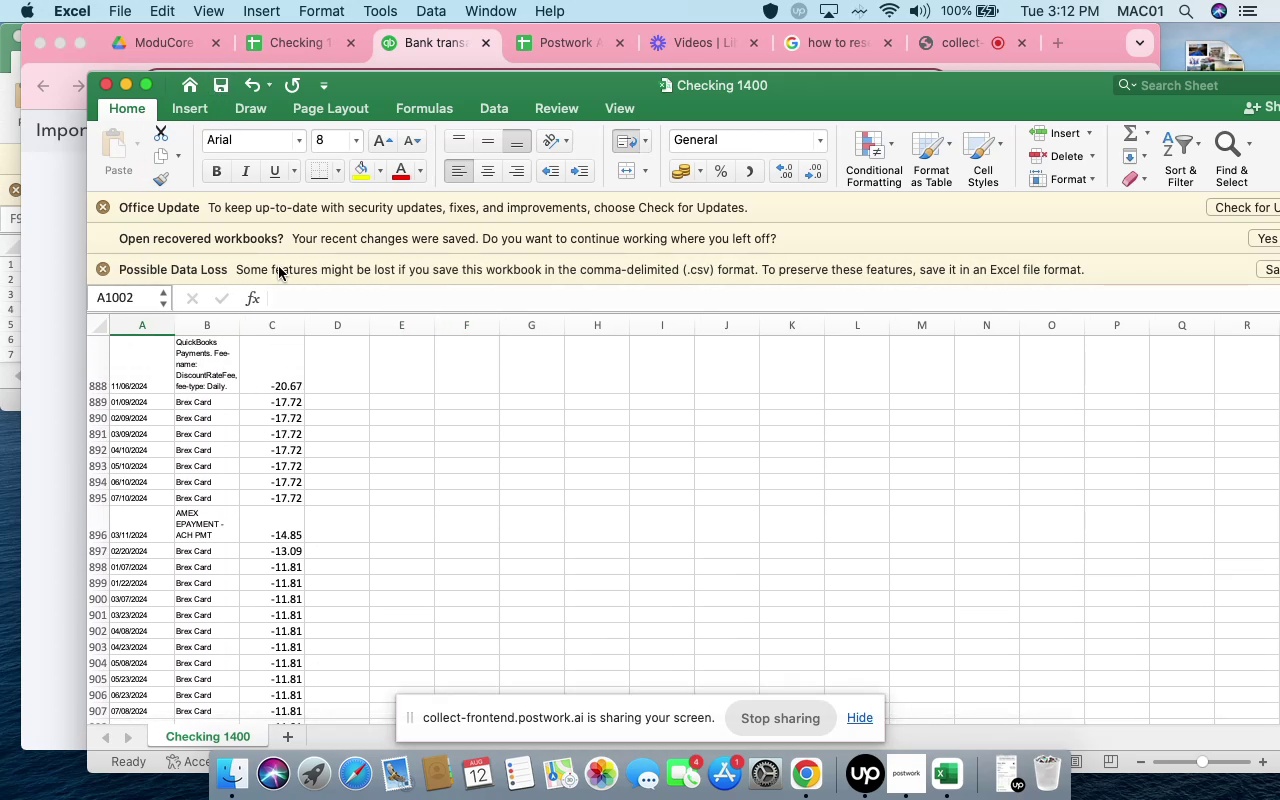 
scroll: coordinate [356, 433], scroll_direction: down, amount: 116.0
 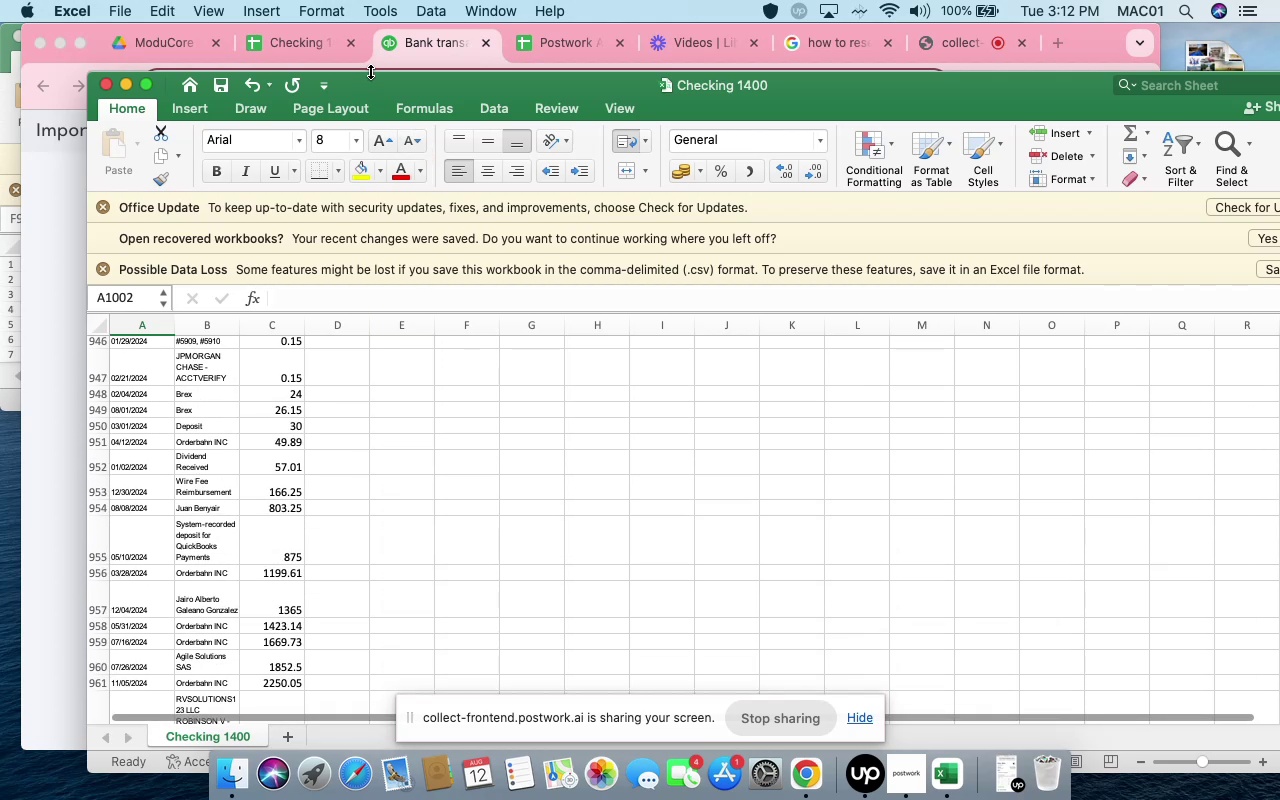 
left_click([410, 46])
 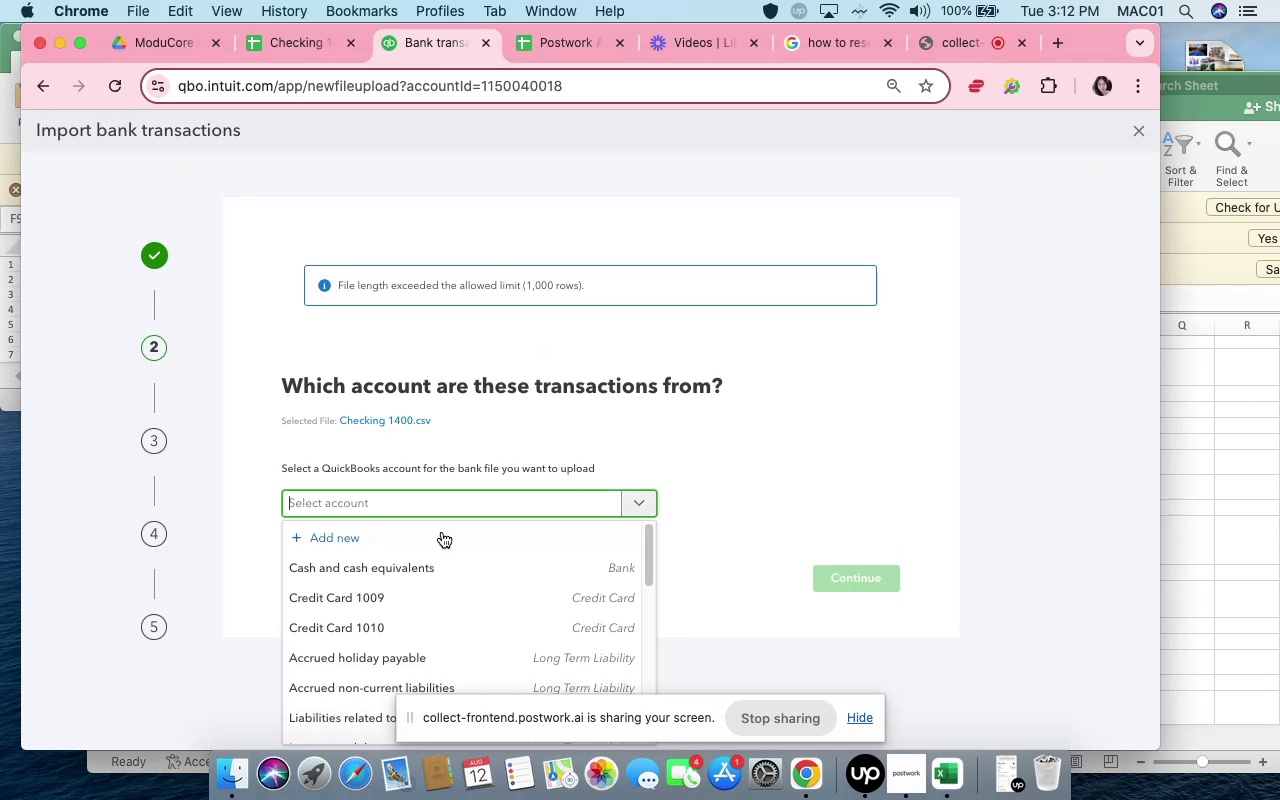 
left_click([411, 551])
 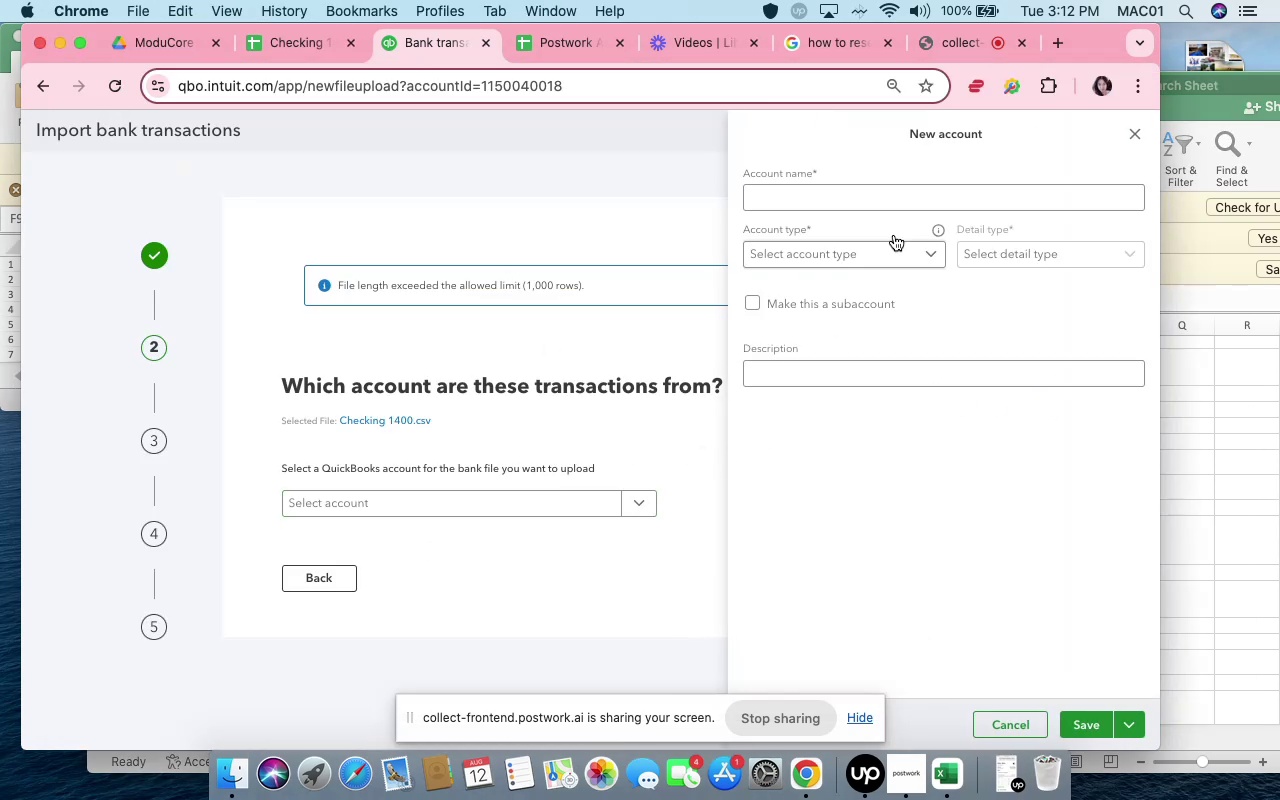 
left_click([901, 201])
 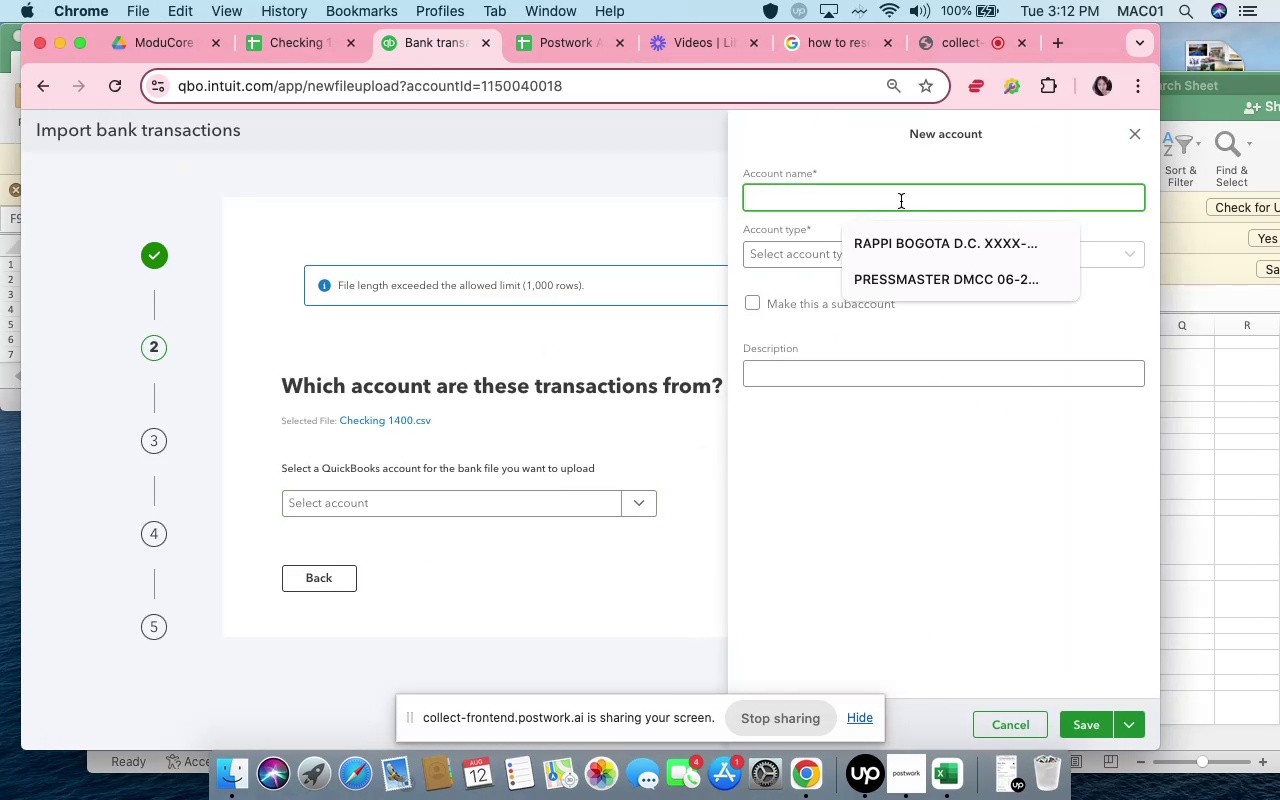 
type(Checking)
 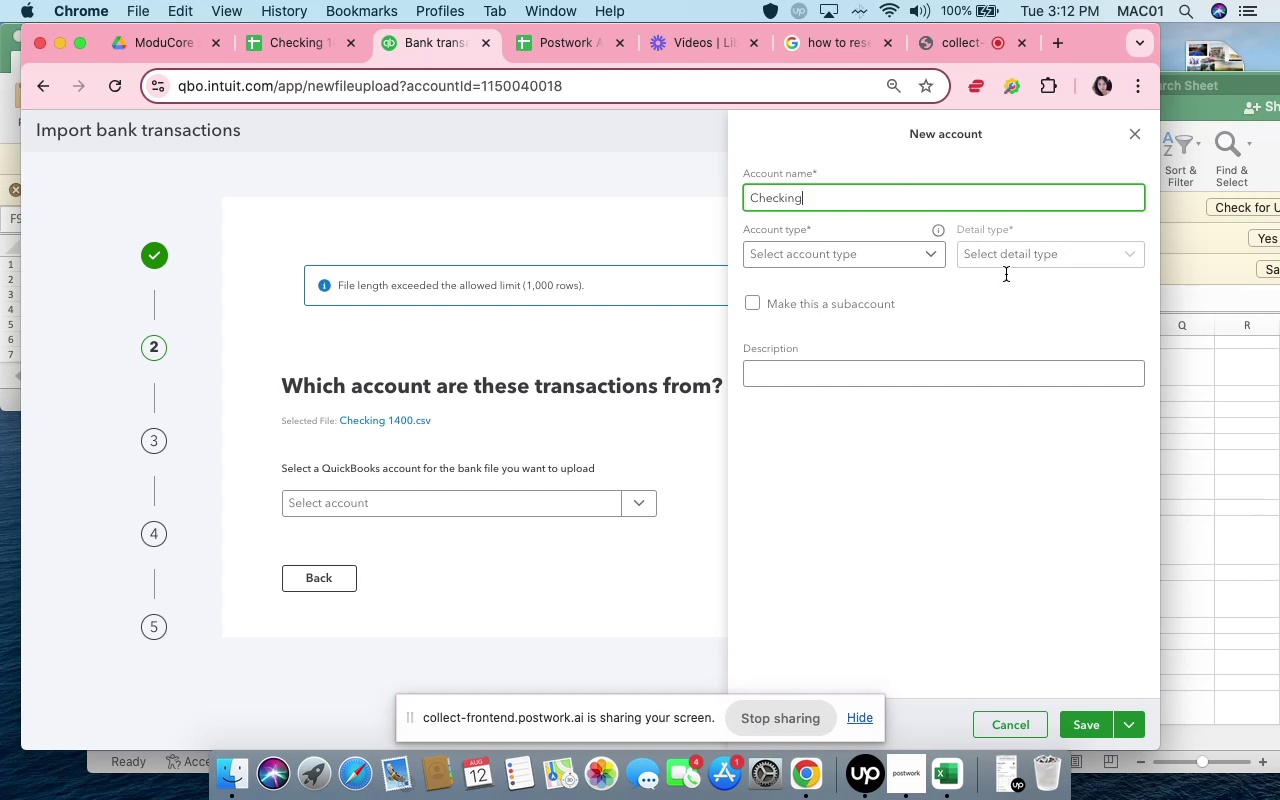 
left_click([1237, 423])
 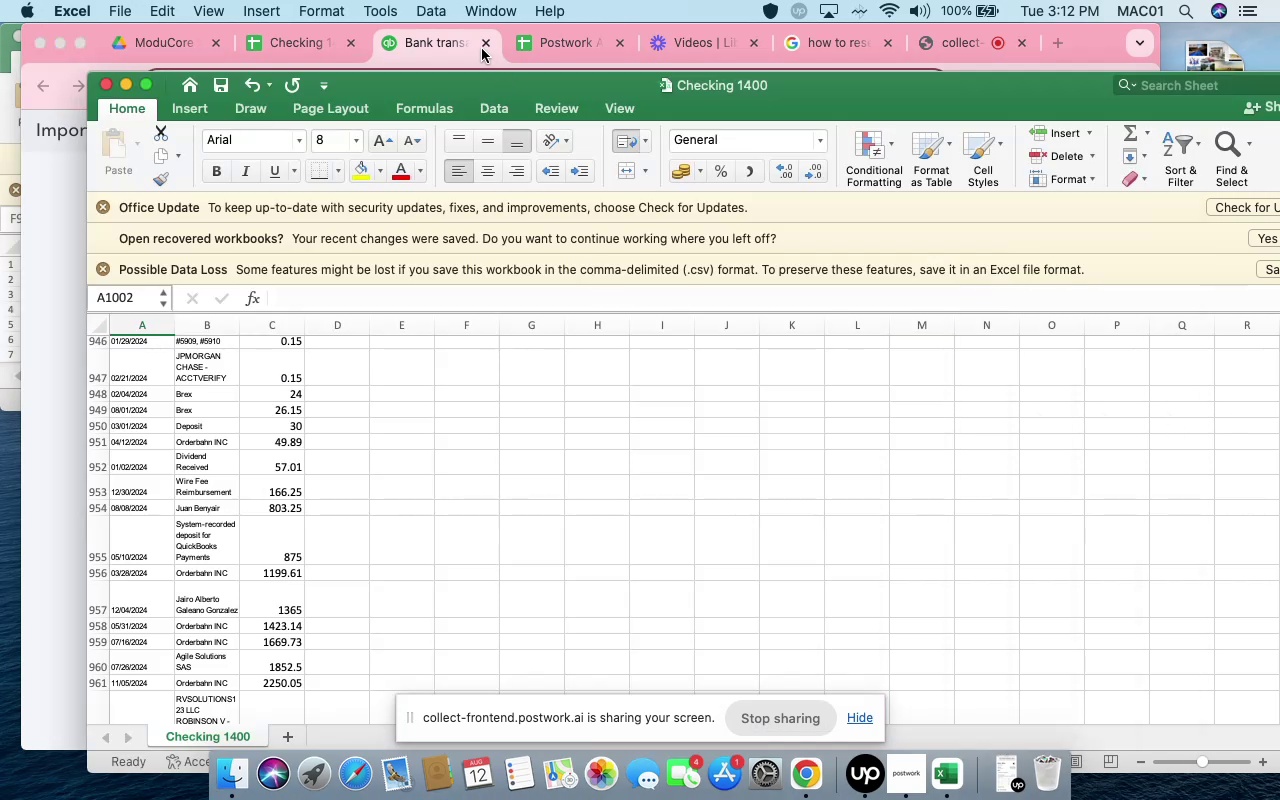 
left_click([437, 63])
 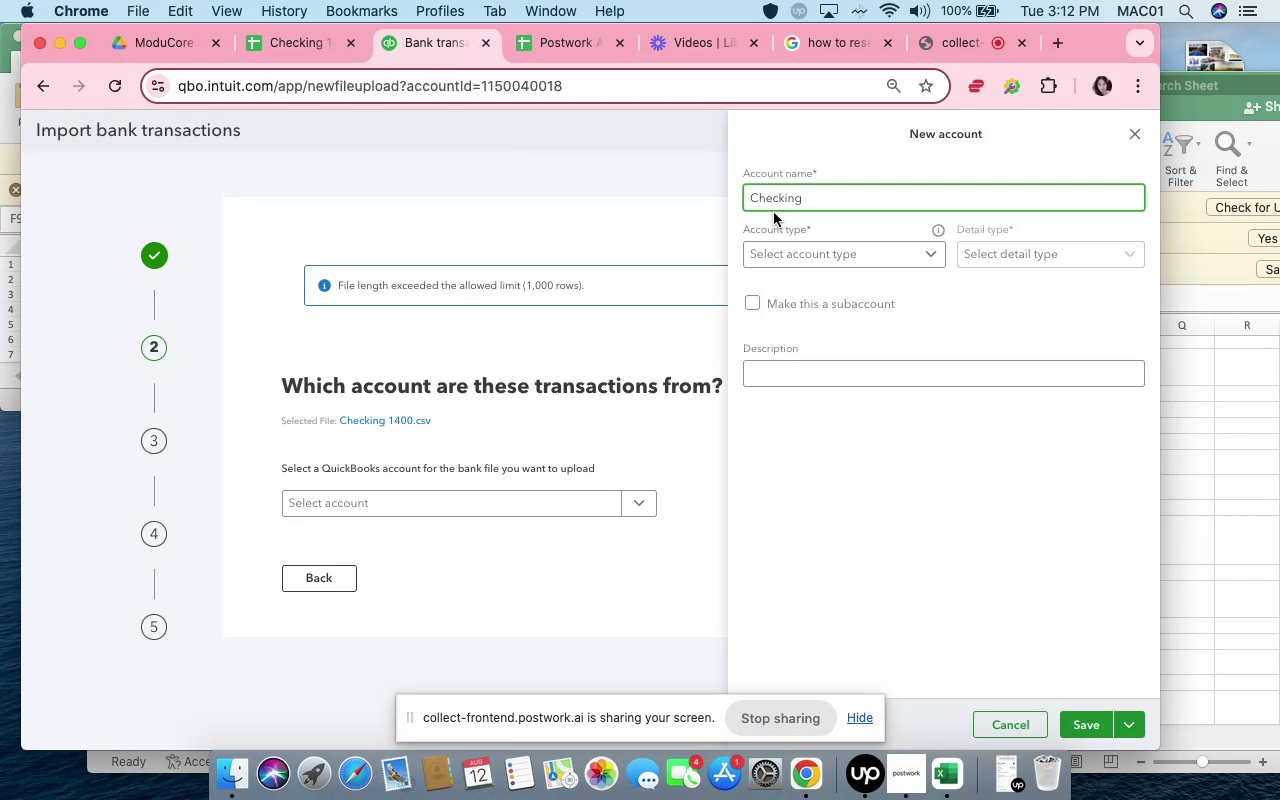 
type( 1400)
 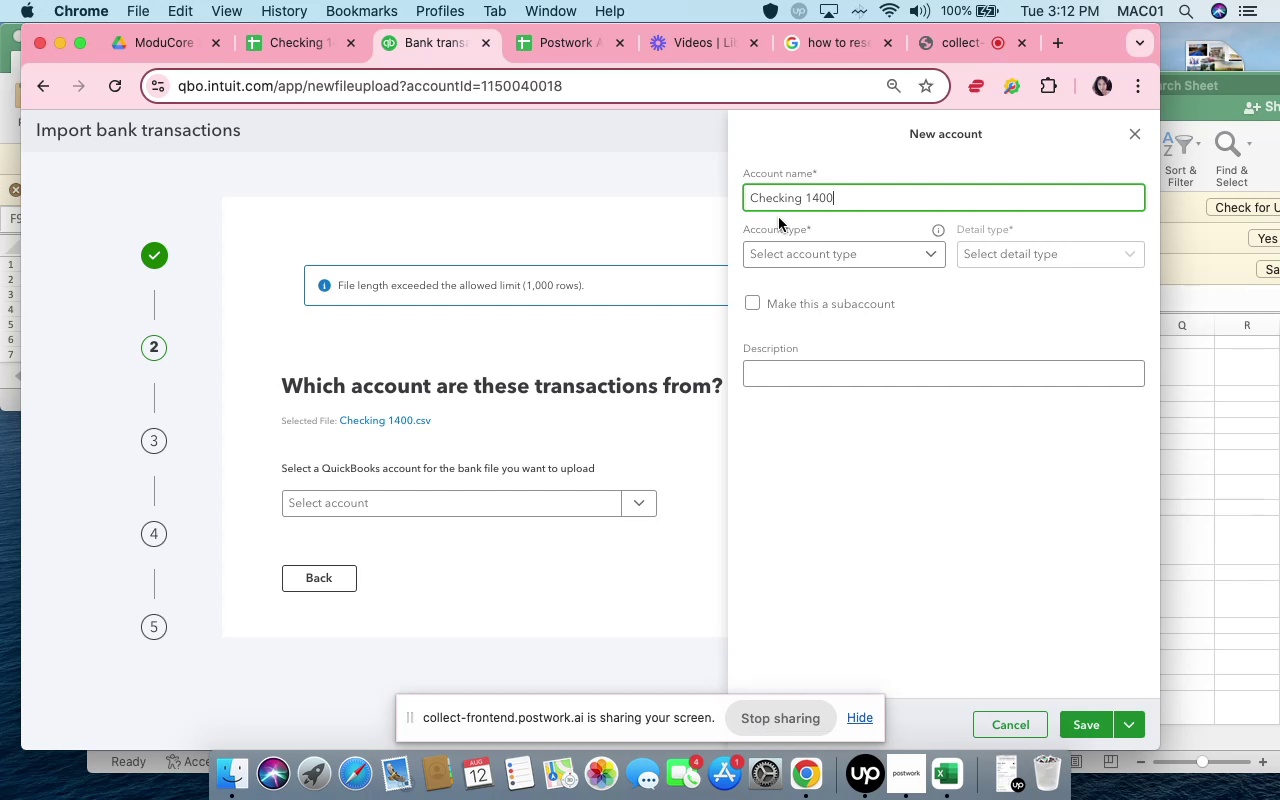 
left_click([800, 248])
 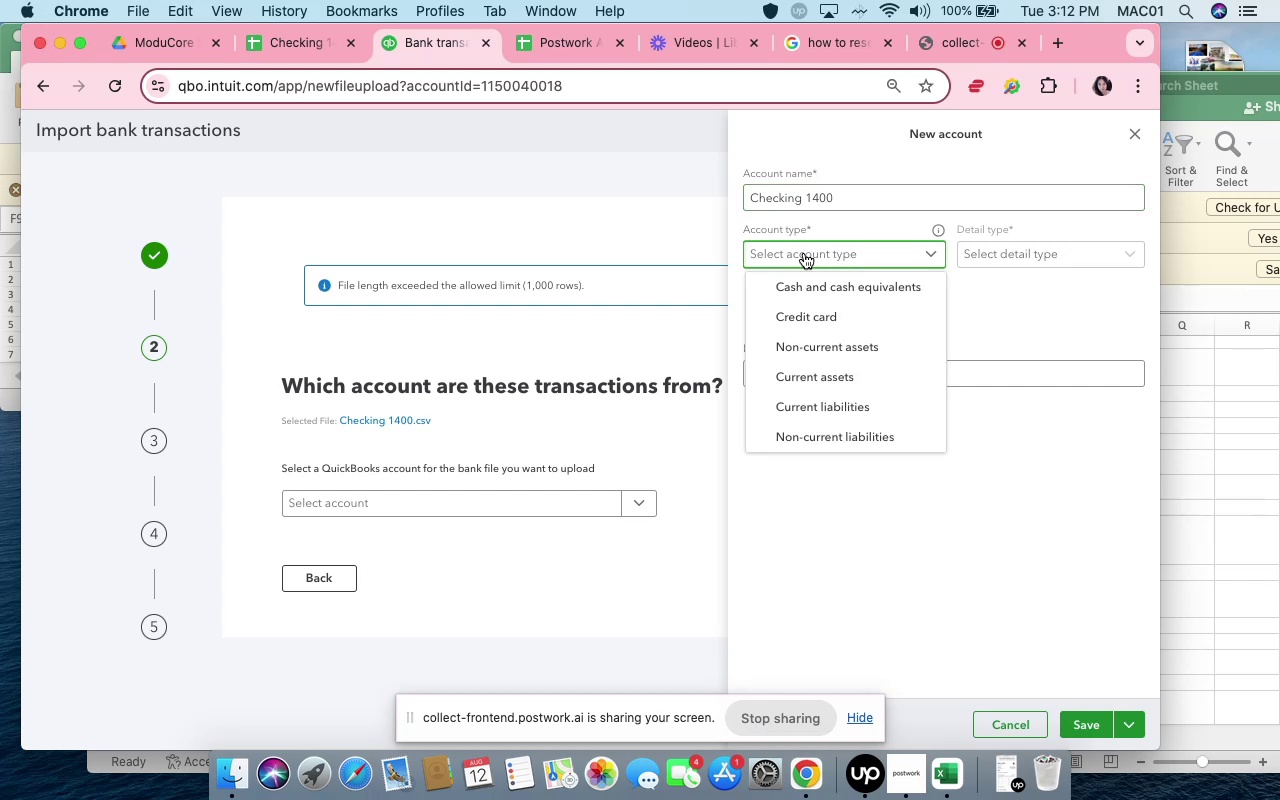 
scroll: coordinate [831, 301], scroll_direction: up, amount: 2.0
 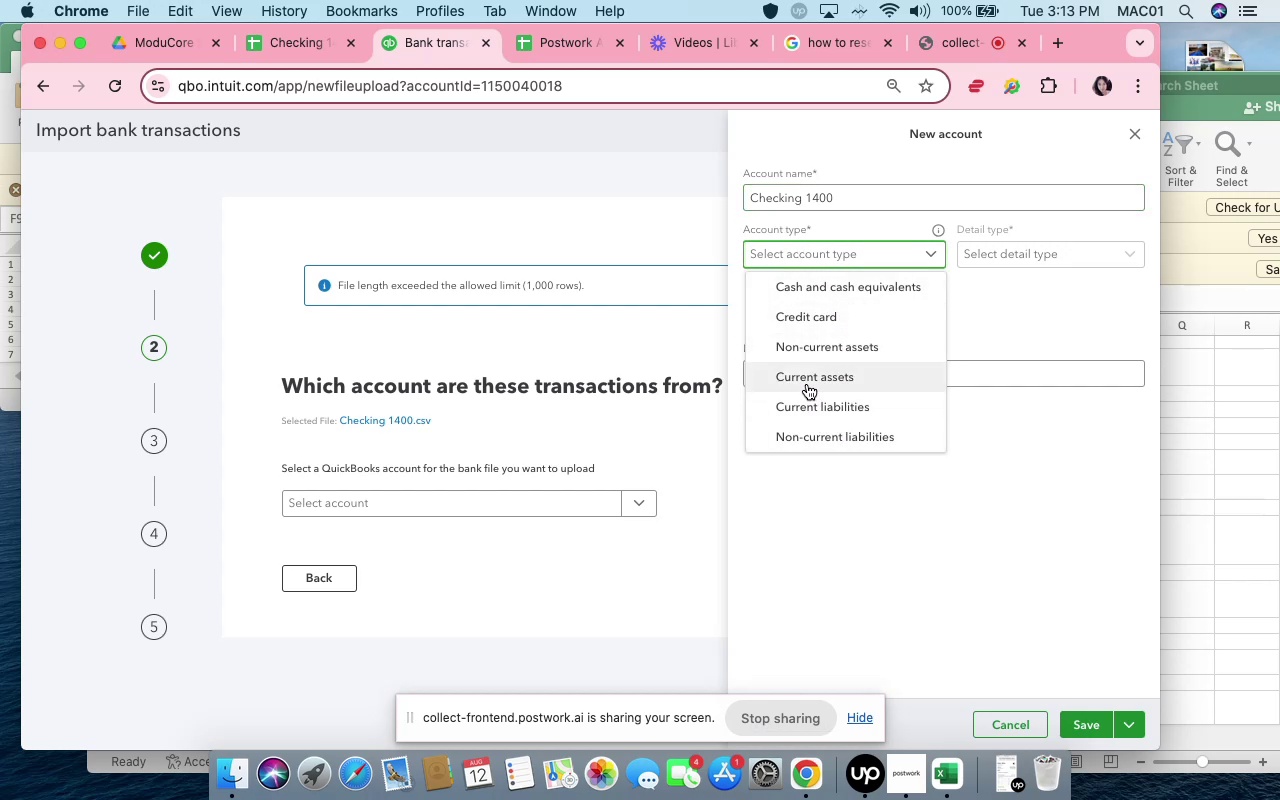 
wait(5.25)
 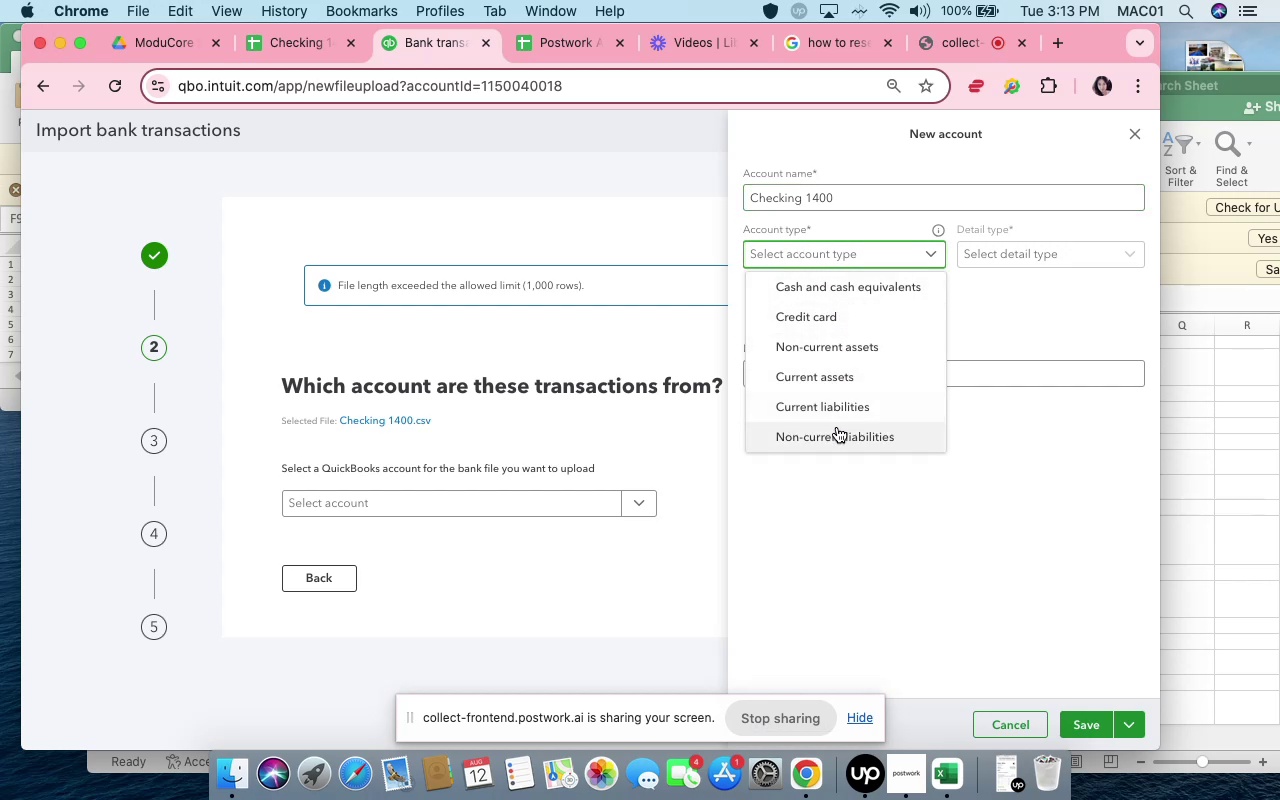 
left_click([808, 294])
 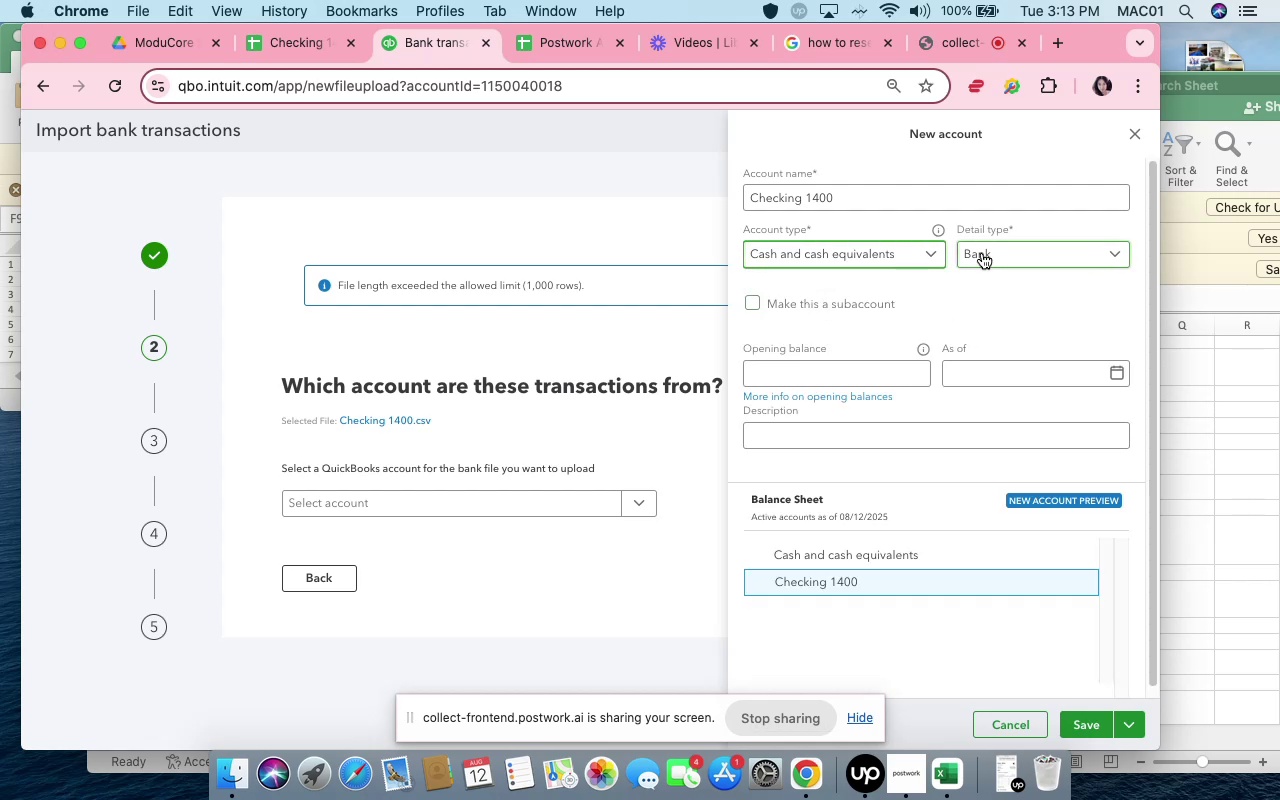 
left_click([937, 251])
 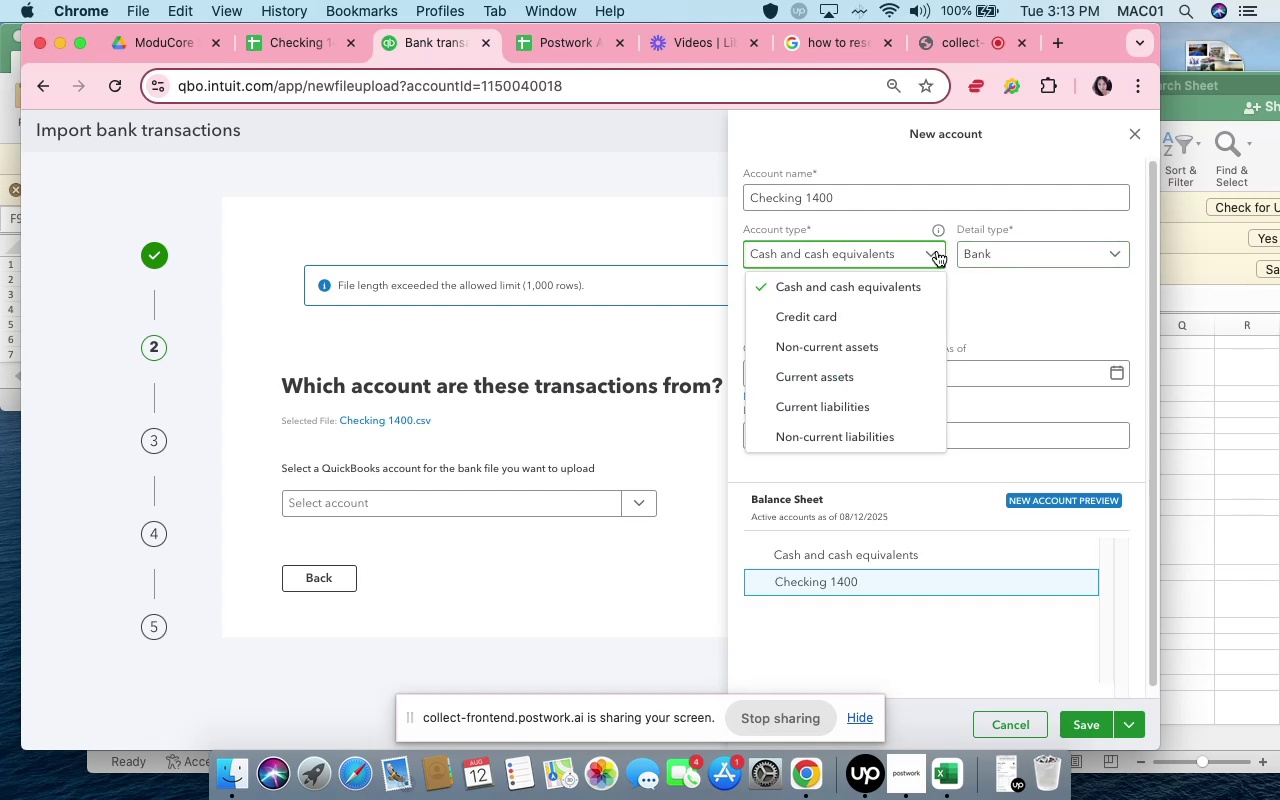 
scroll: coordinate [922, 326], scroll_direction: down, amount: 16.0
 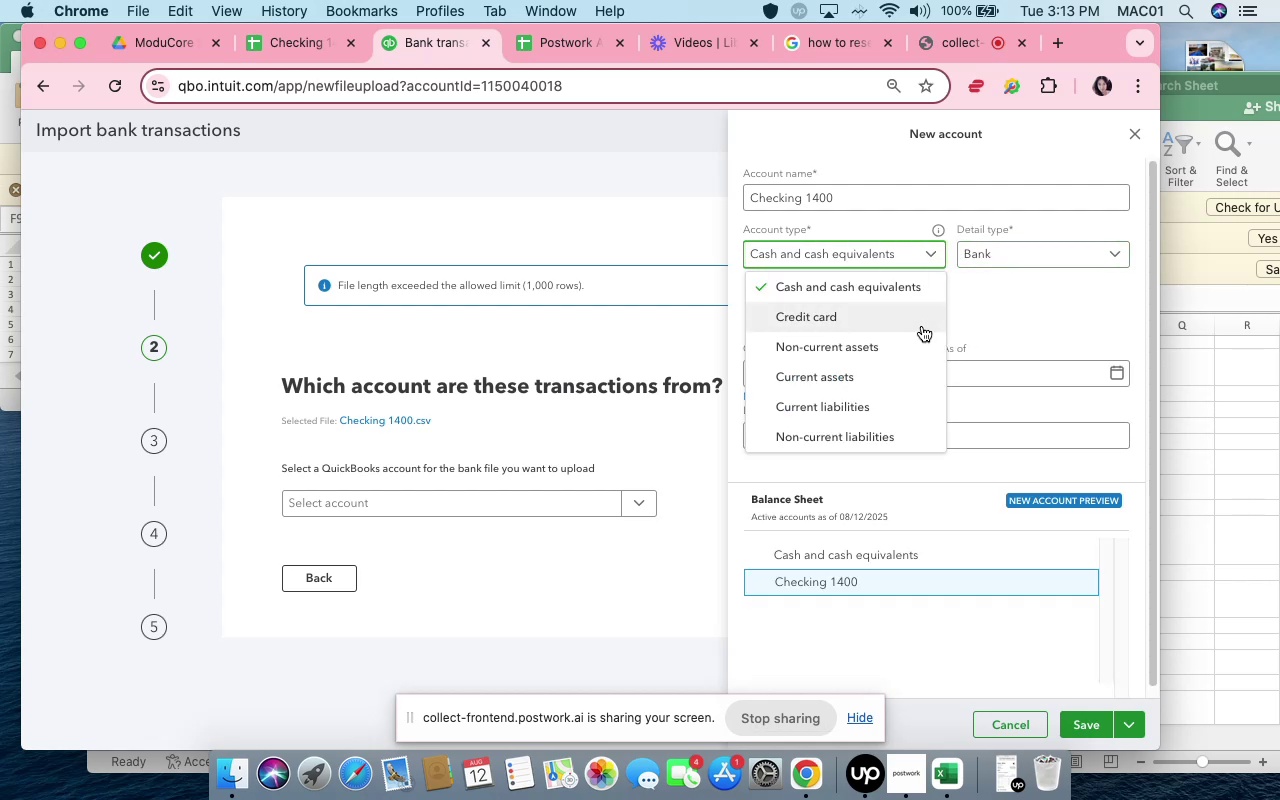 
left_click([1008, 262])
 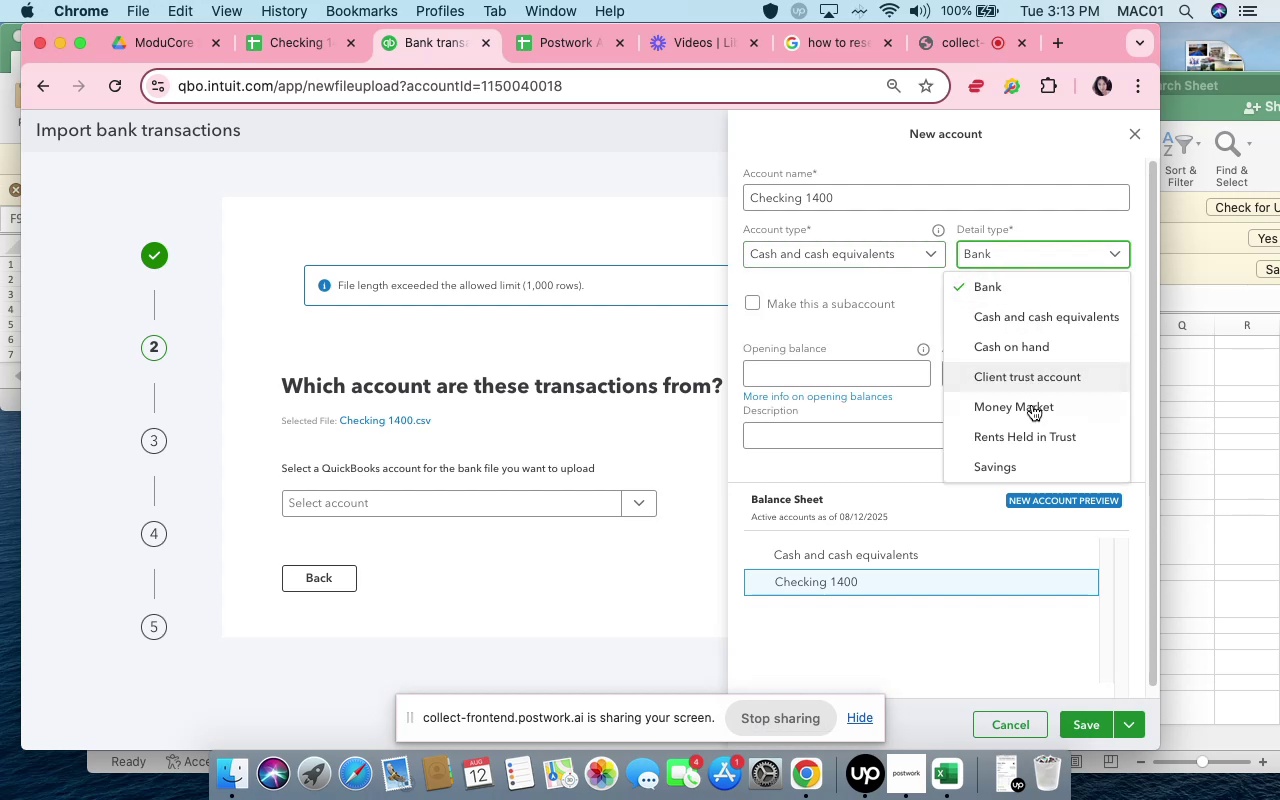 
scroll: coordinate [1032, 429], scroll_direction: down, amount: 4.0
 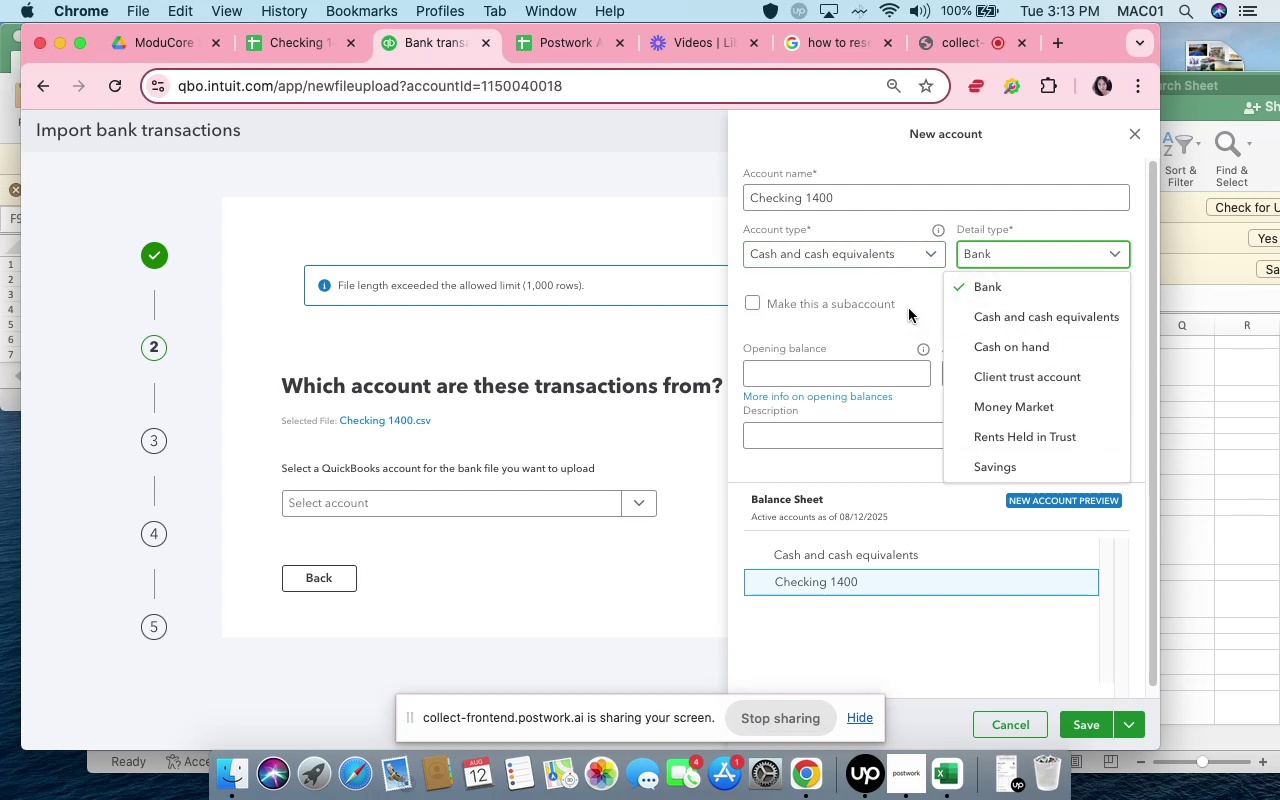 
wait(7.16)
 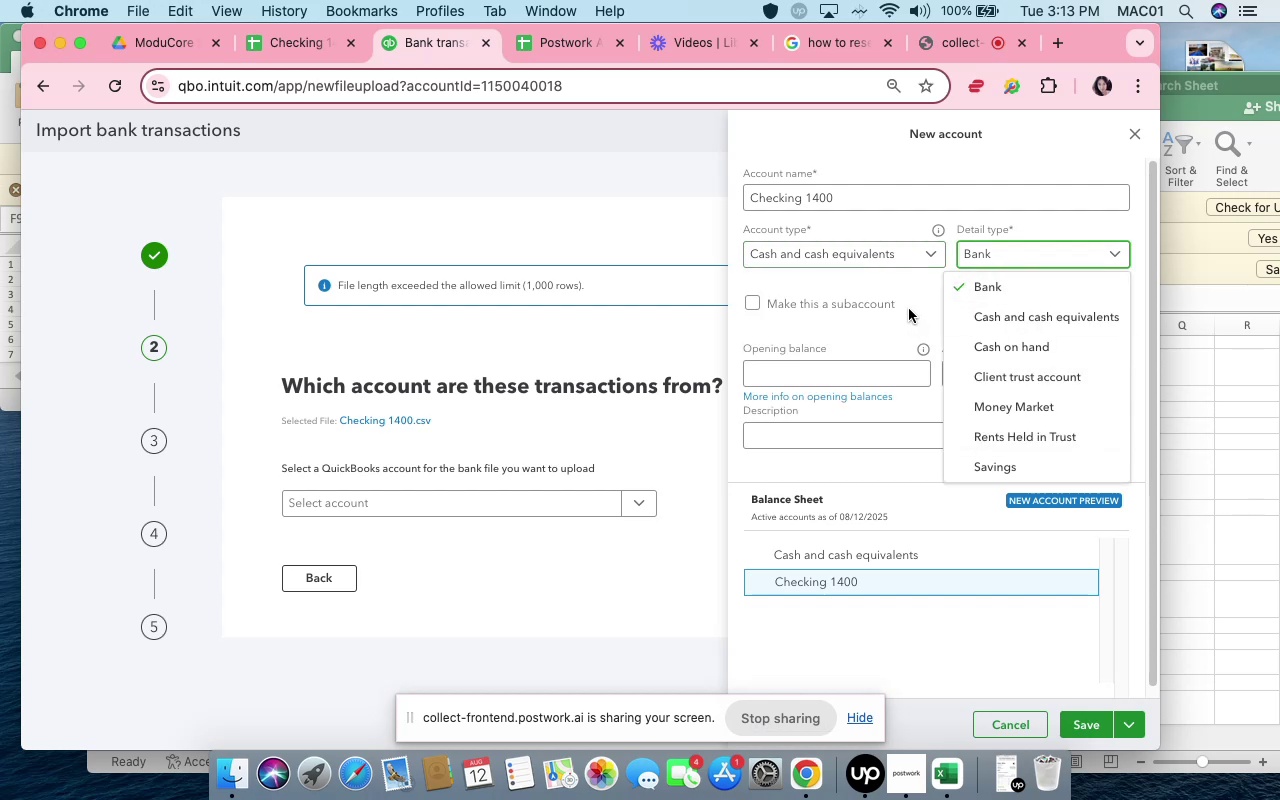 
left_click([889, 278])
 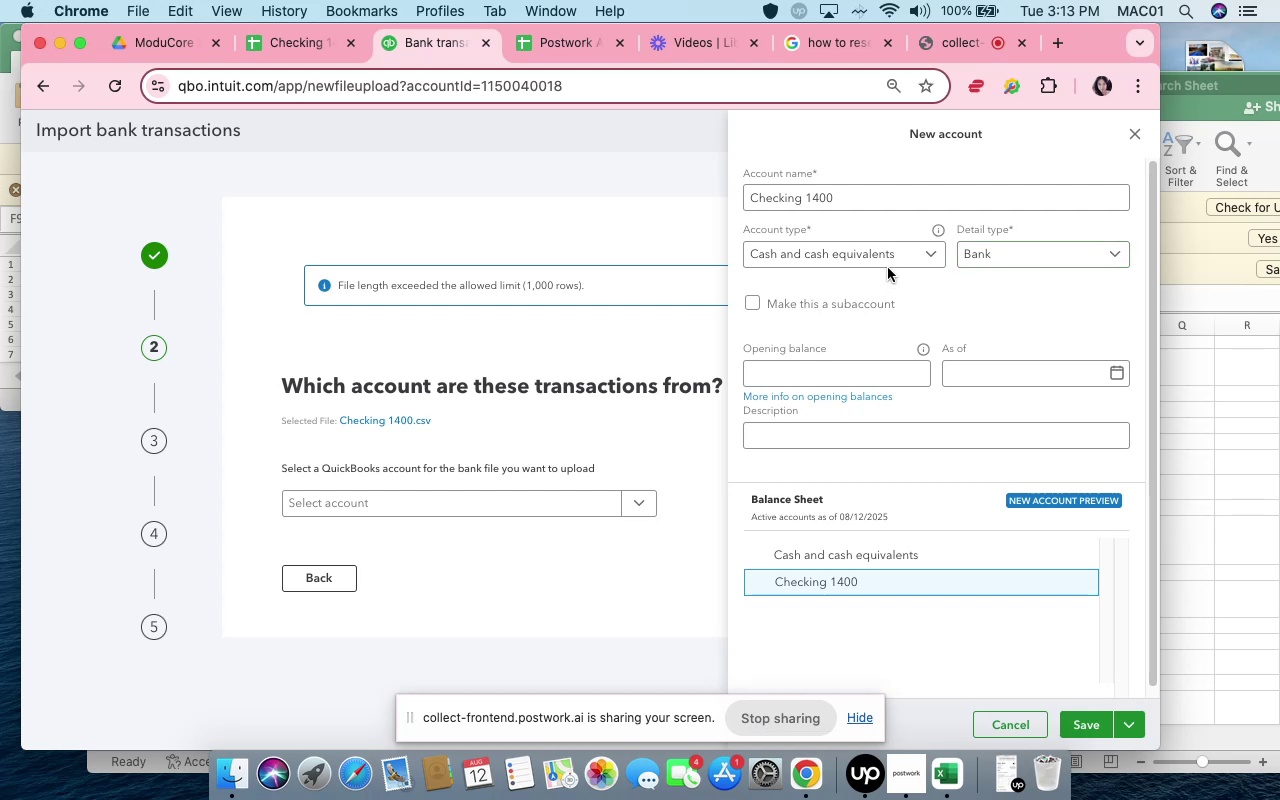 
left_click([888, 267])
 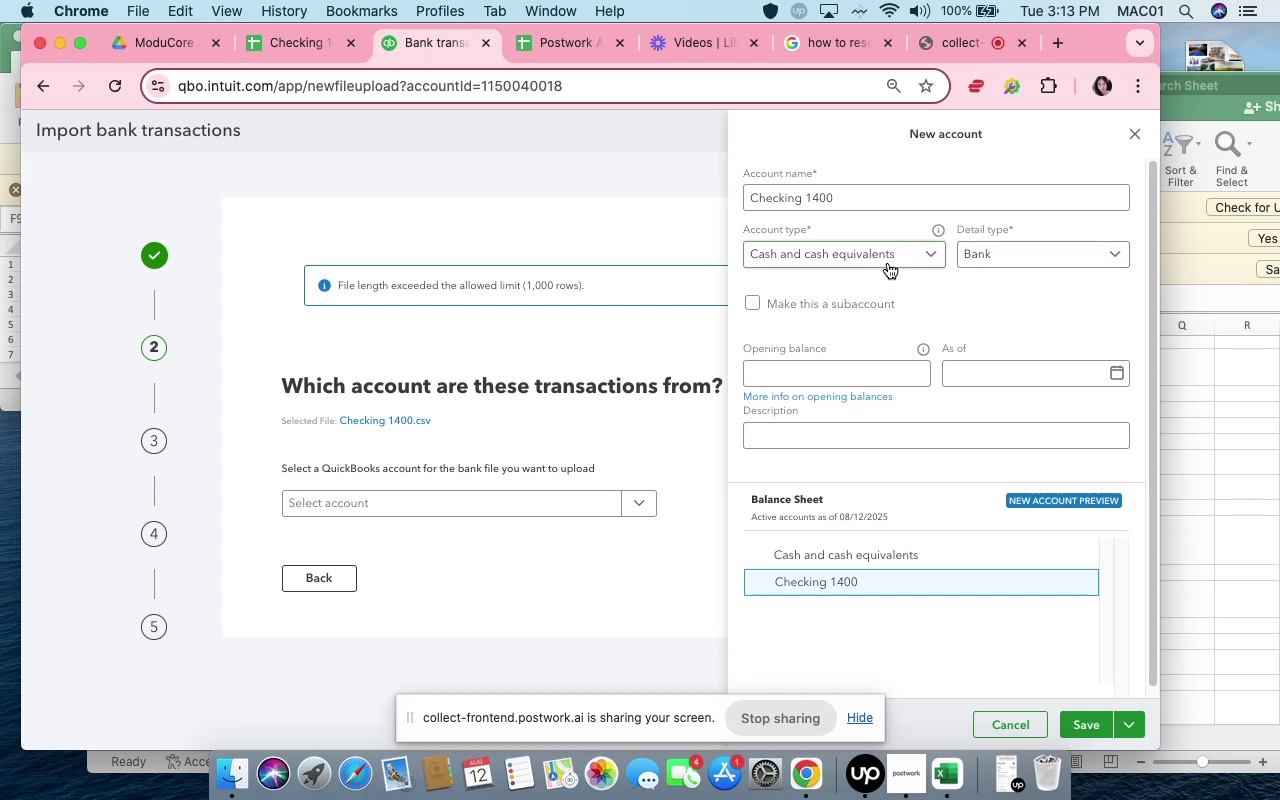 
left_click([888, 263])
 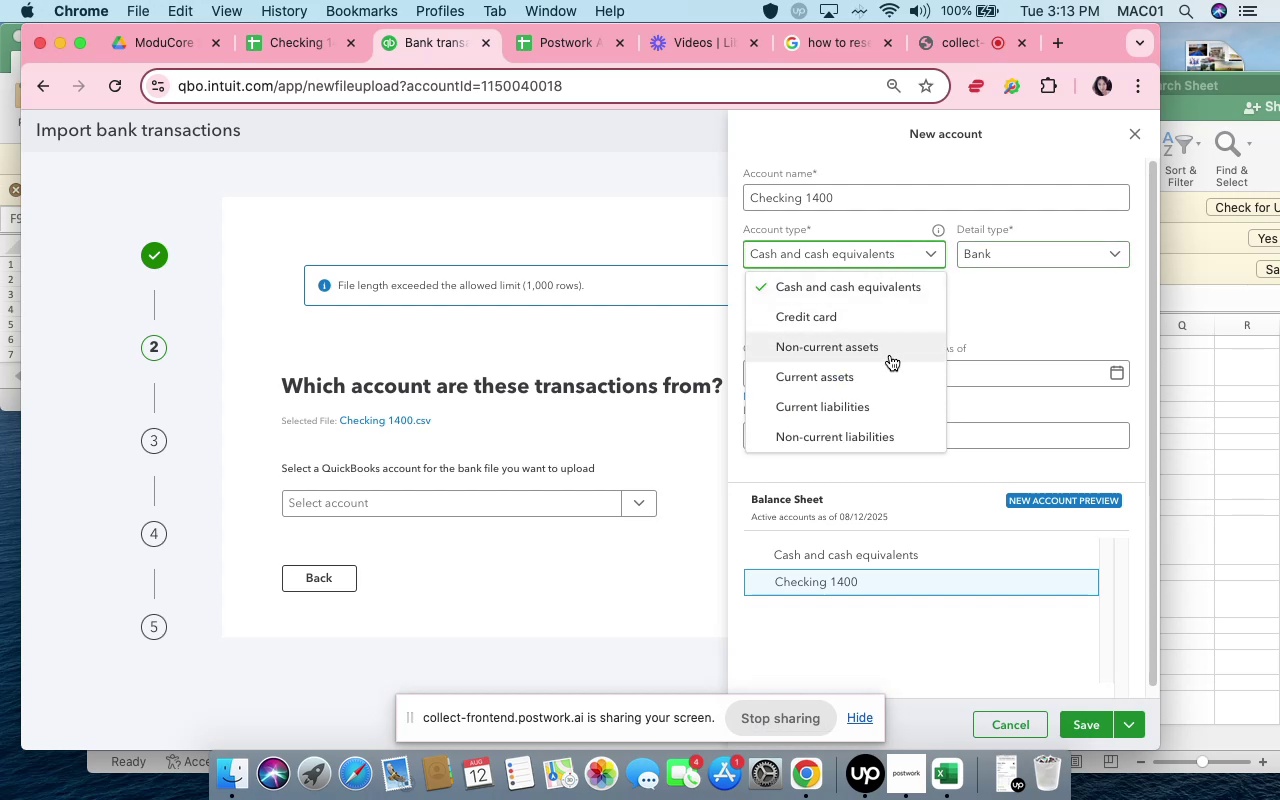 
scroll: coordinate [890, 355], scroll_direction: up, amount: 15.0
 